 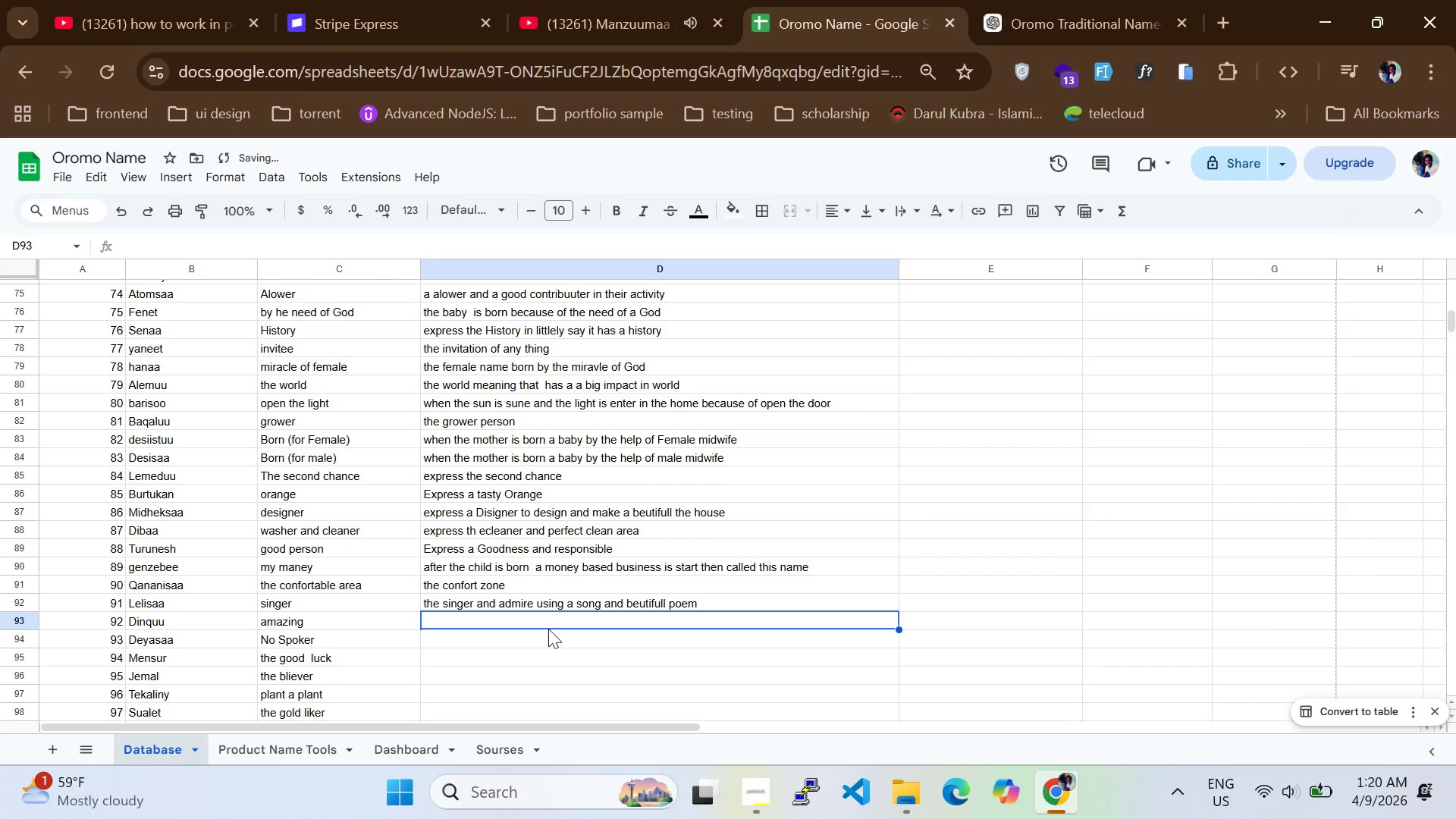 
left_click([548, 629])
 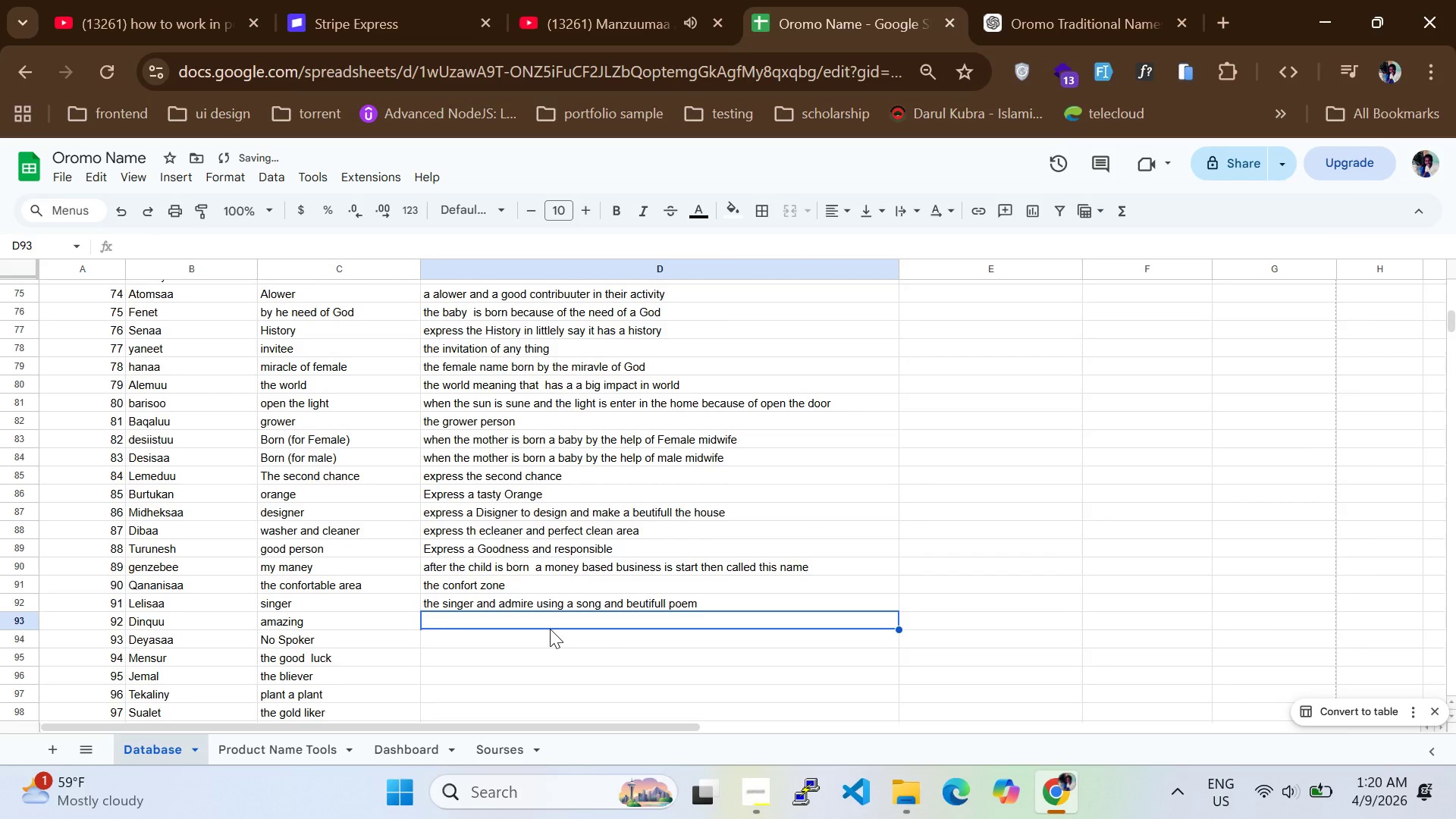 
left_click([550, 628])
 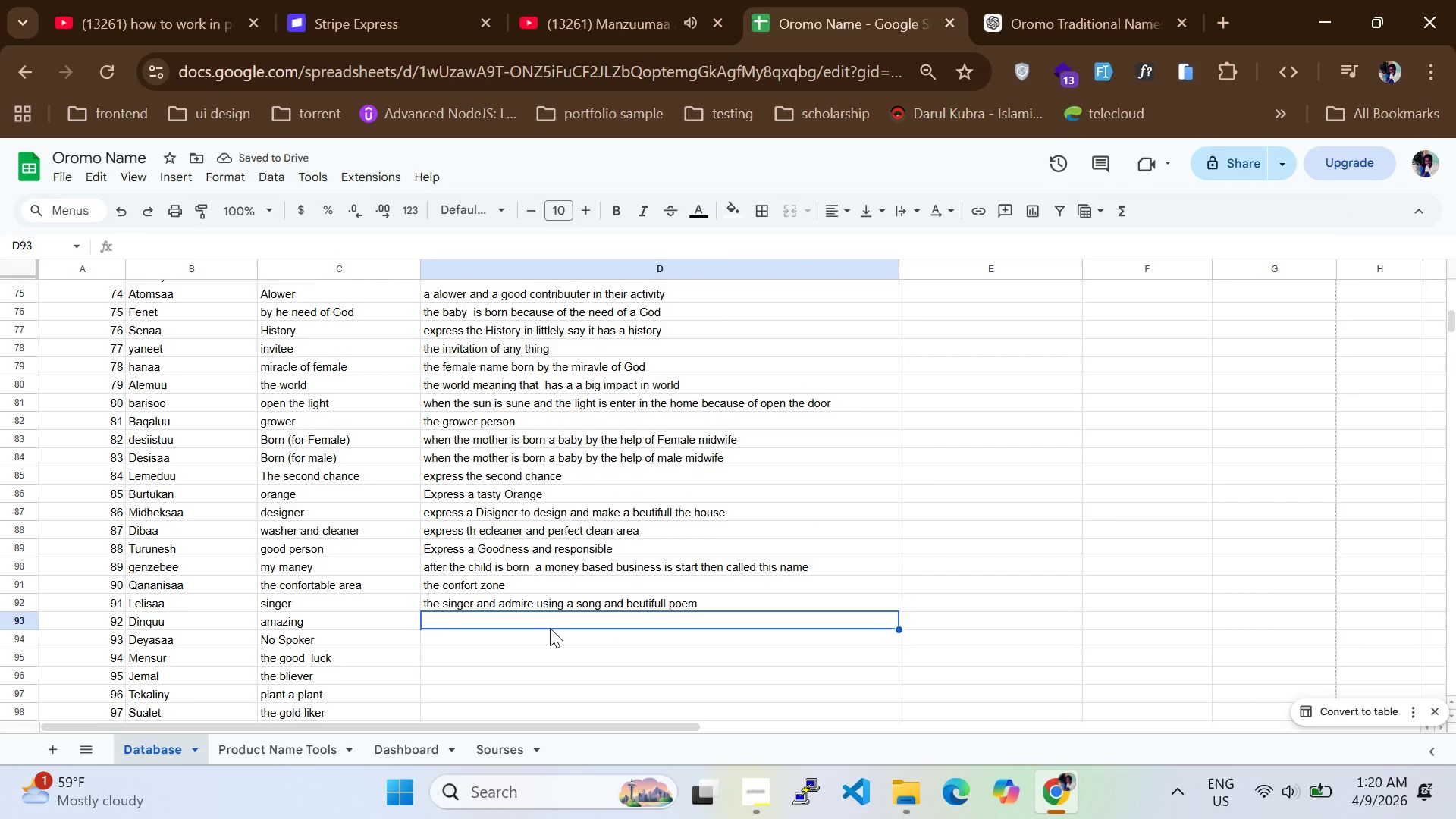 
type(TH)
key(Backspace)
key(Backspace)
type(the amazing of the nature )
 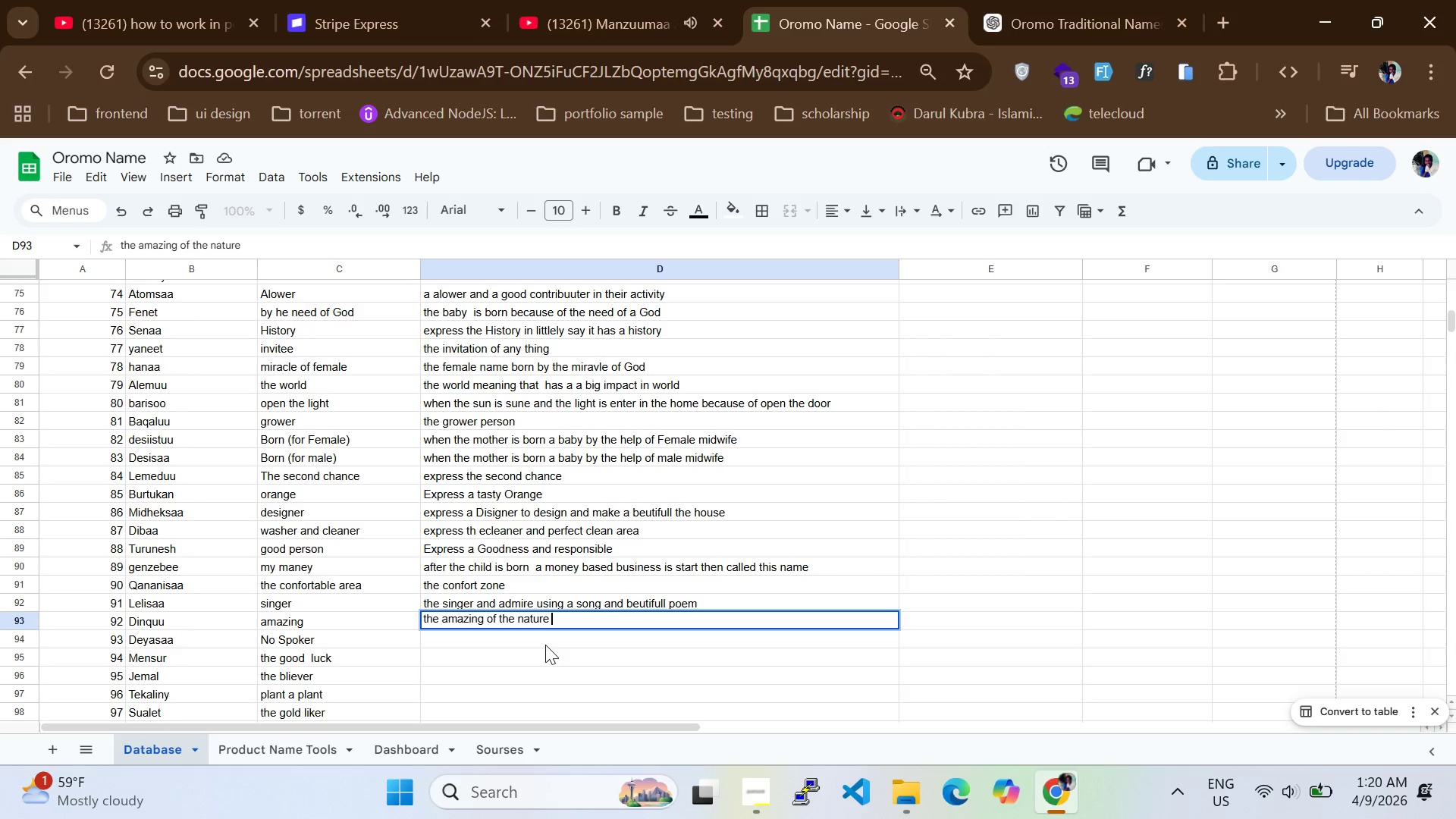 
left_click([544, 642])
 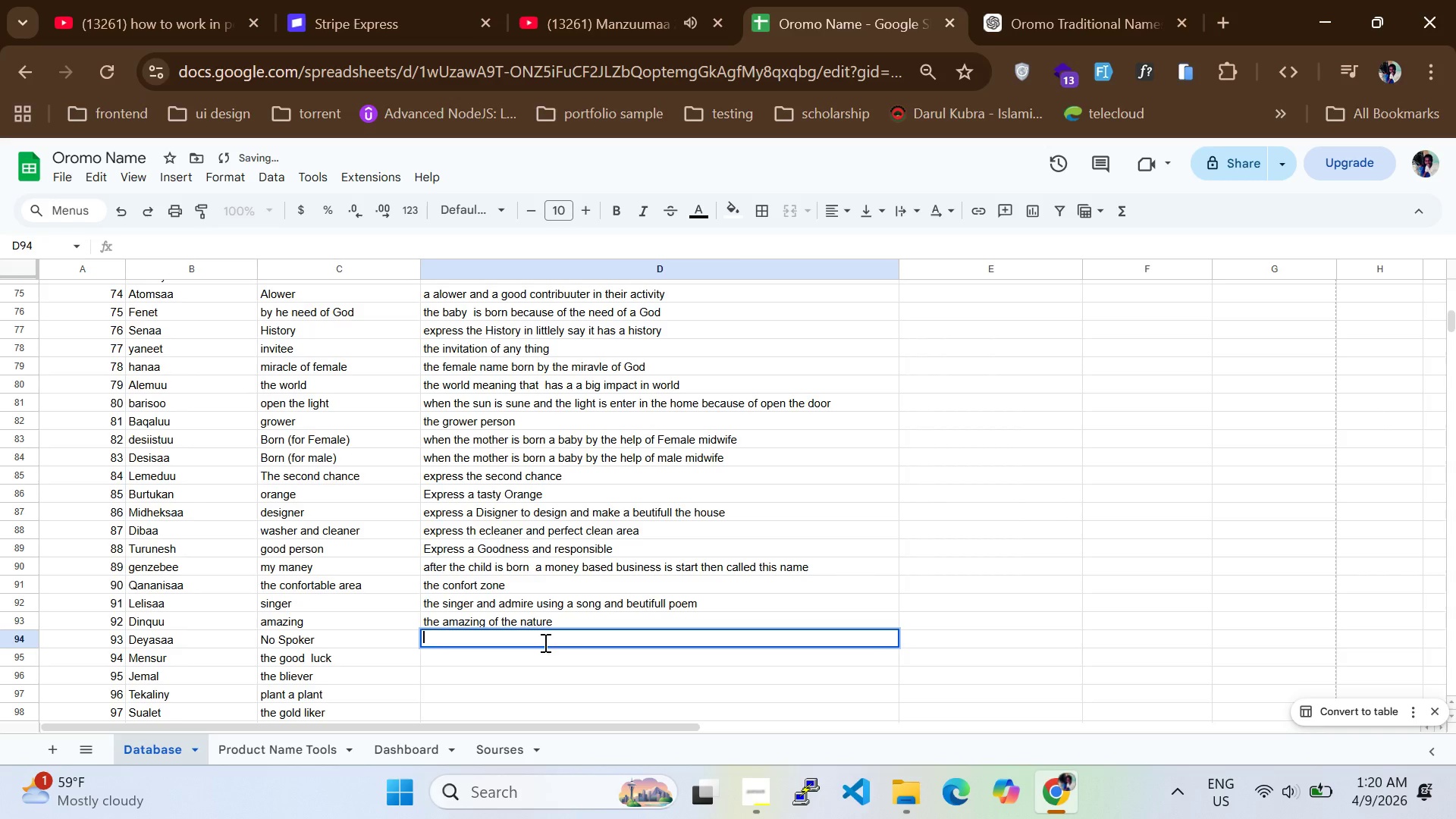 
double_click([544, 642])
 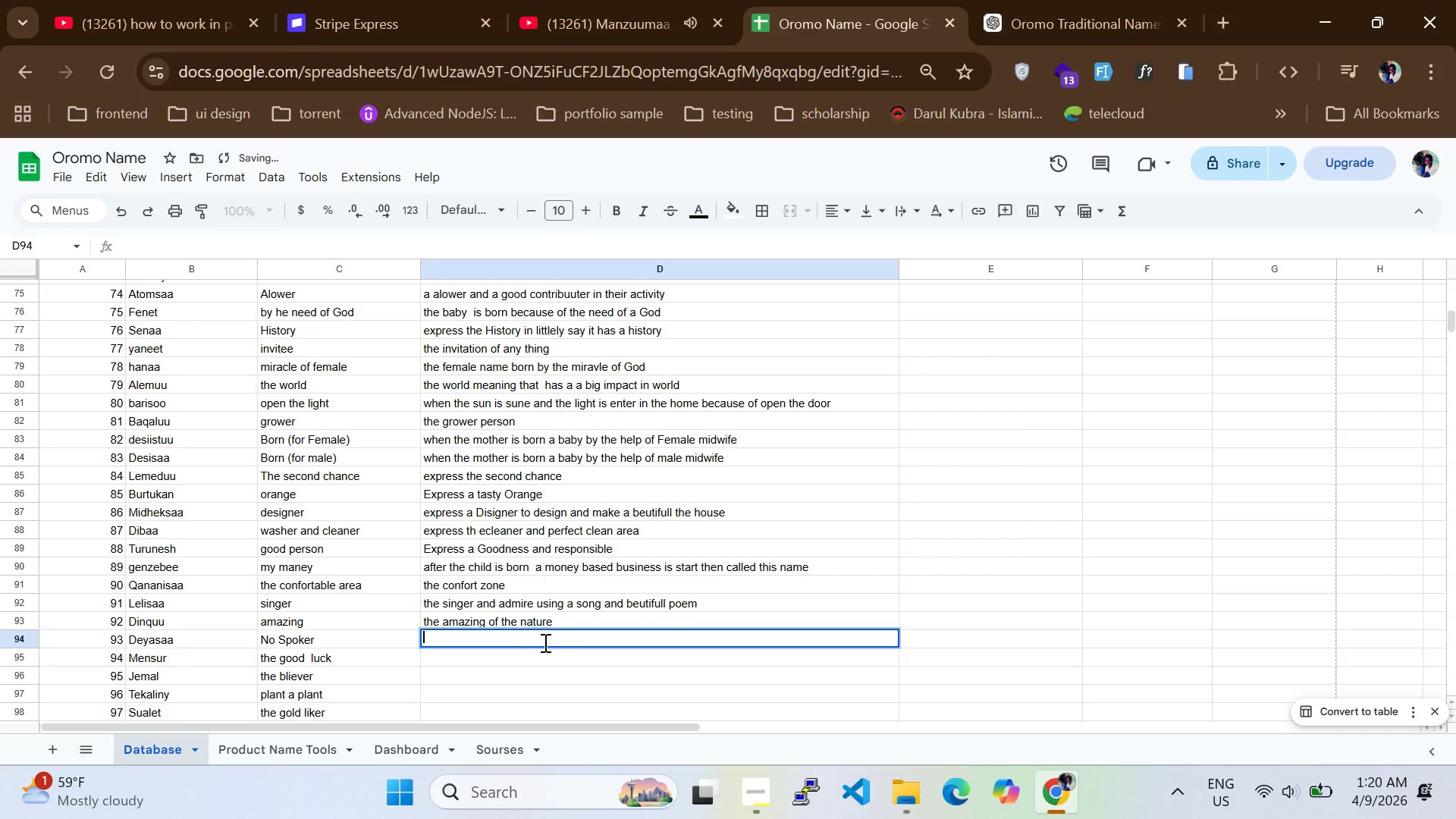 
type(the person alway )
key(Backspace)
key(Backspace)
key(Backspace)
key(Backspace)
type(ways no speak ,the slience person)
 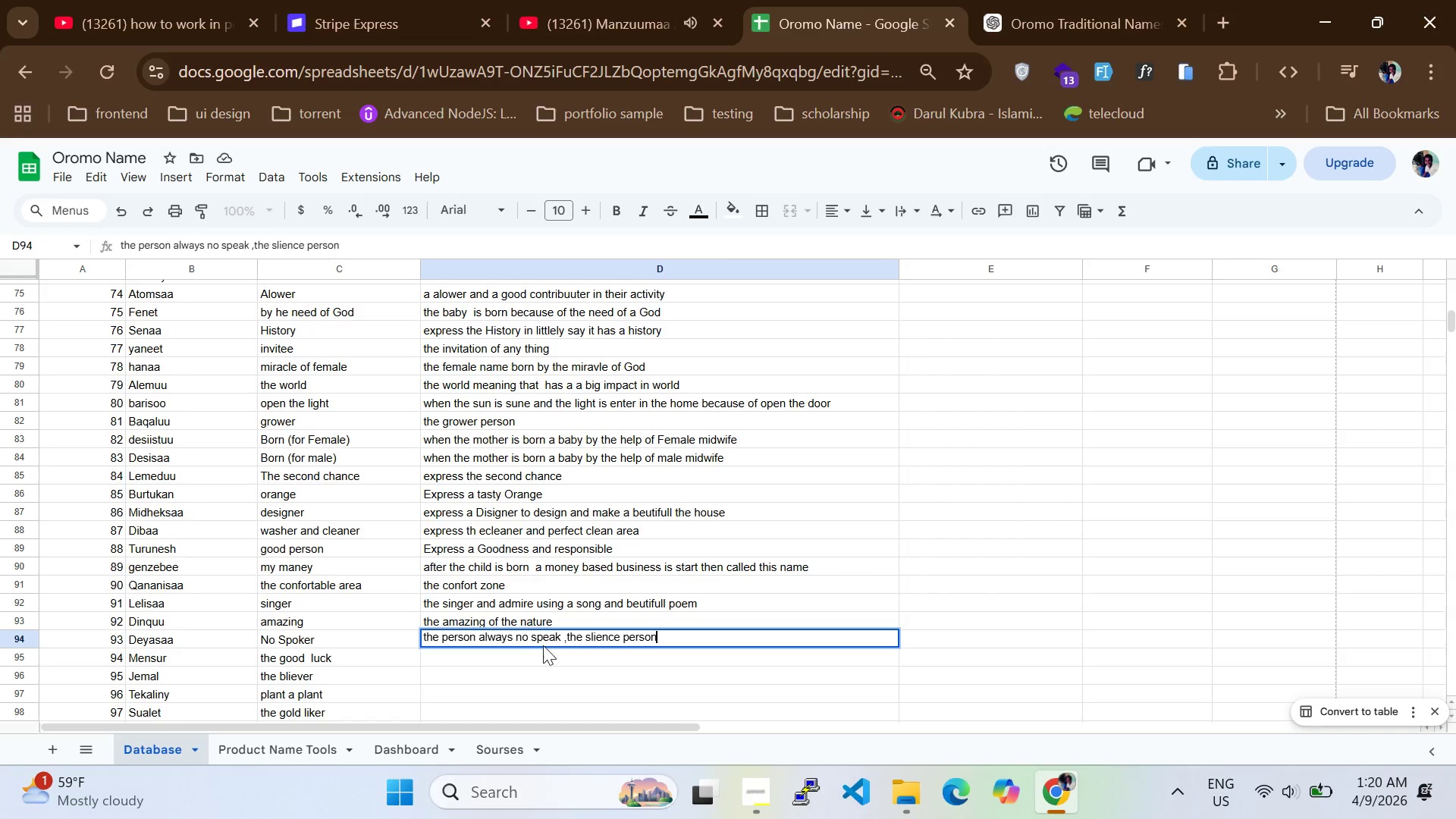 
left_click([540, 656])
 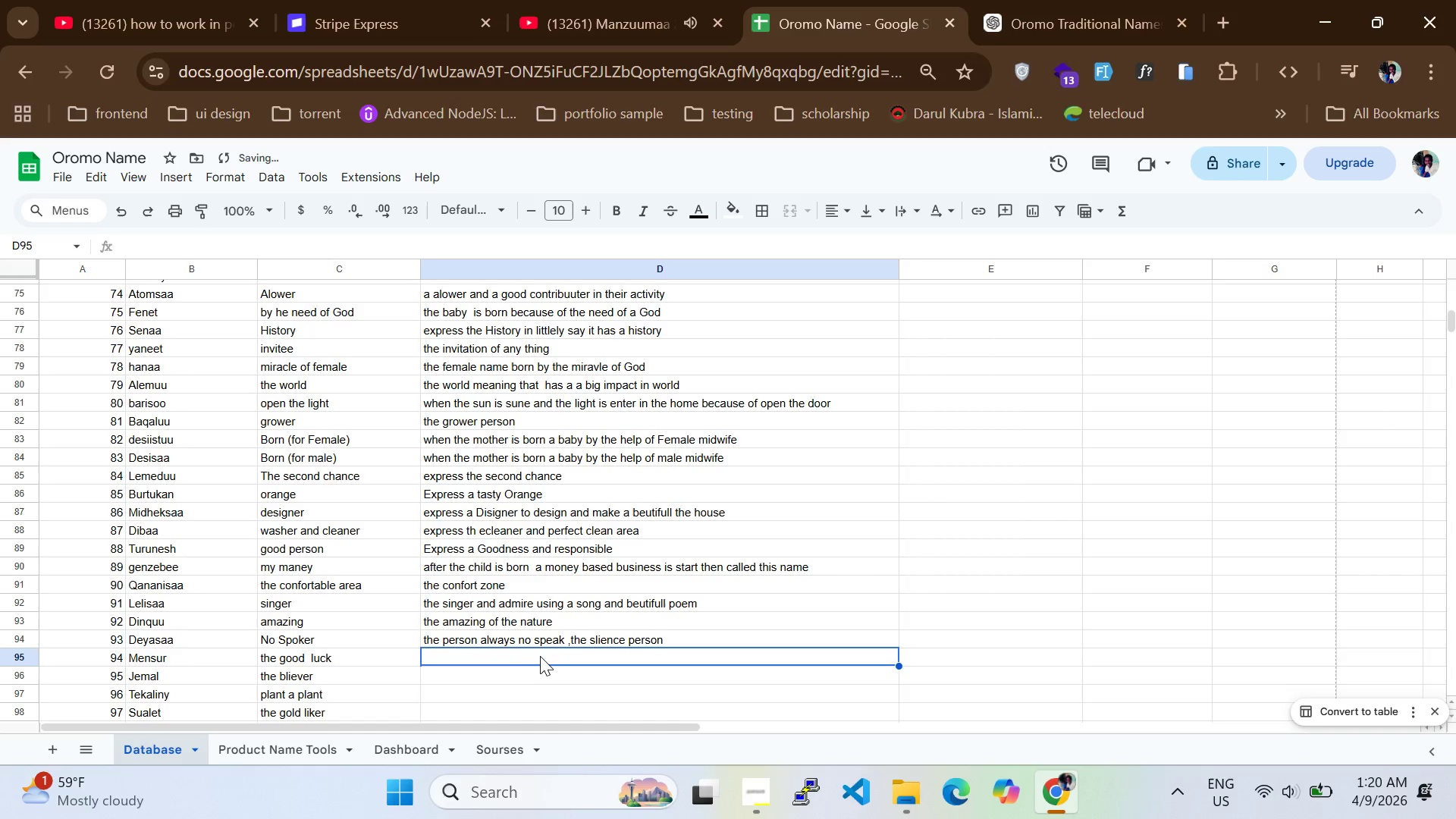 
type(the goos )
key(Backspace)
key(Backspace)
type(d )
 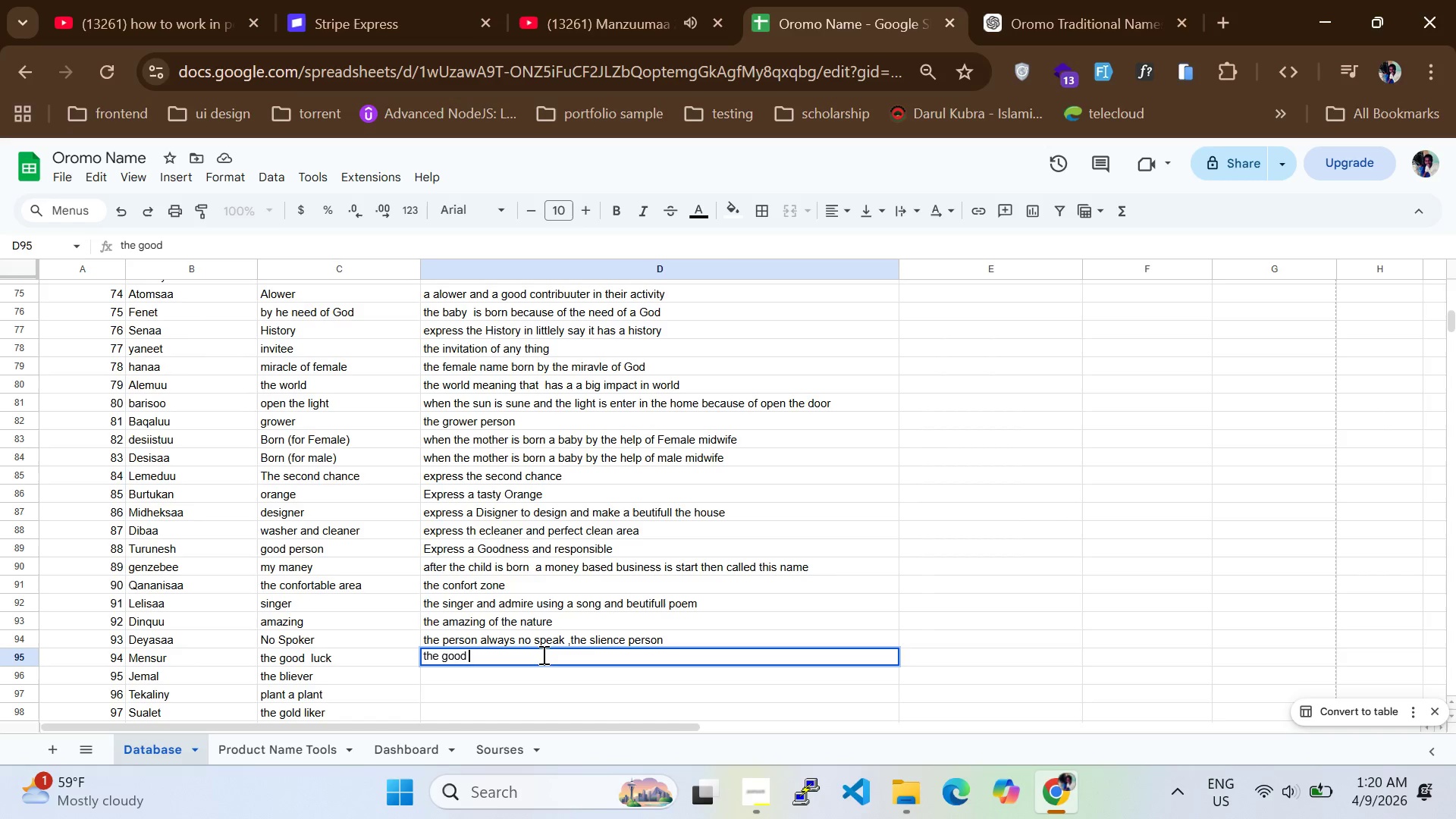 
key(Control+A)
 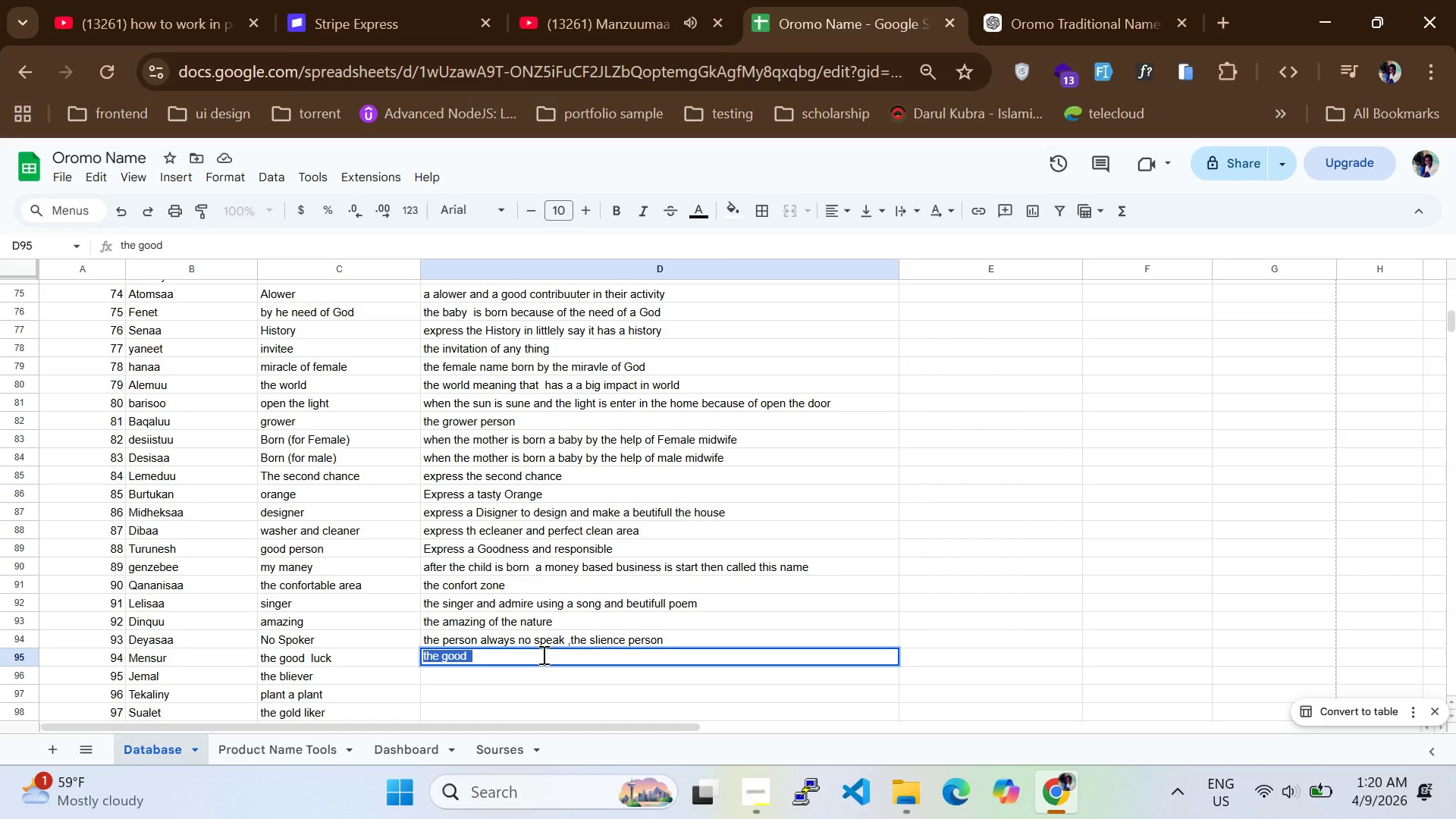 
type(express the lucj)
key(Backspace)
type(k person )
 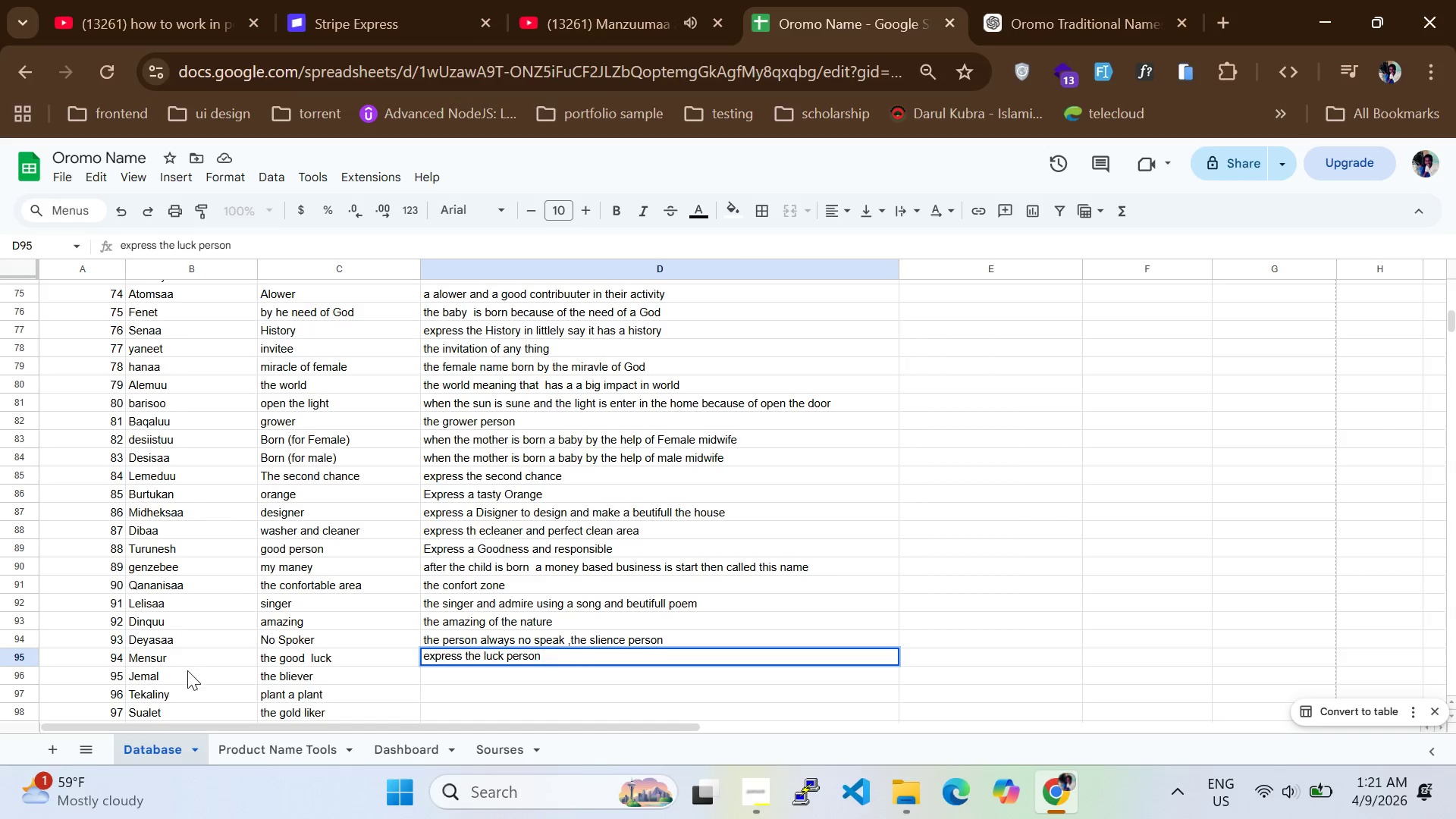 
double_click([170, 657])
 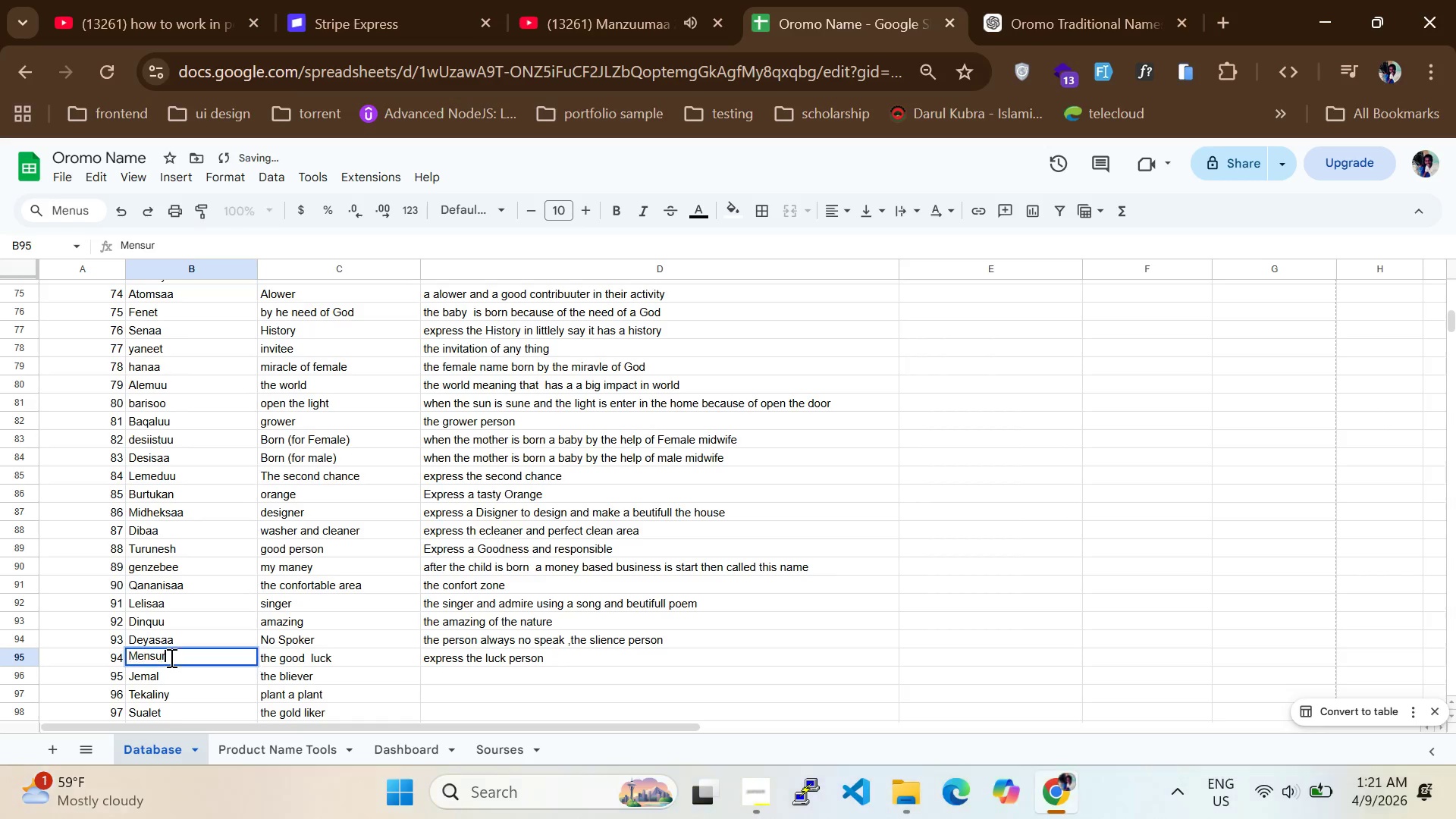 
key(Control+A)
 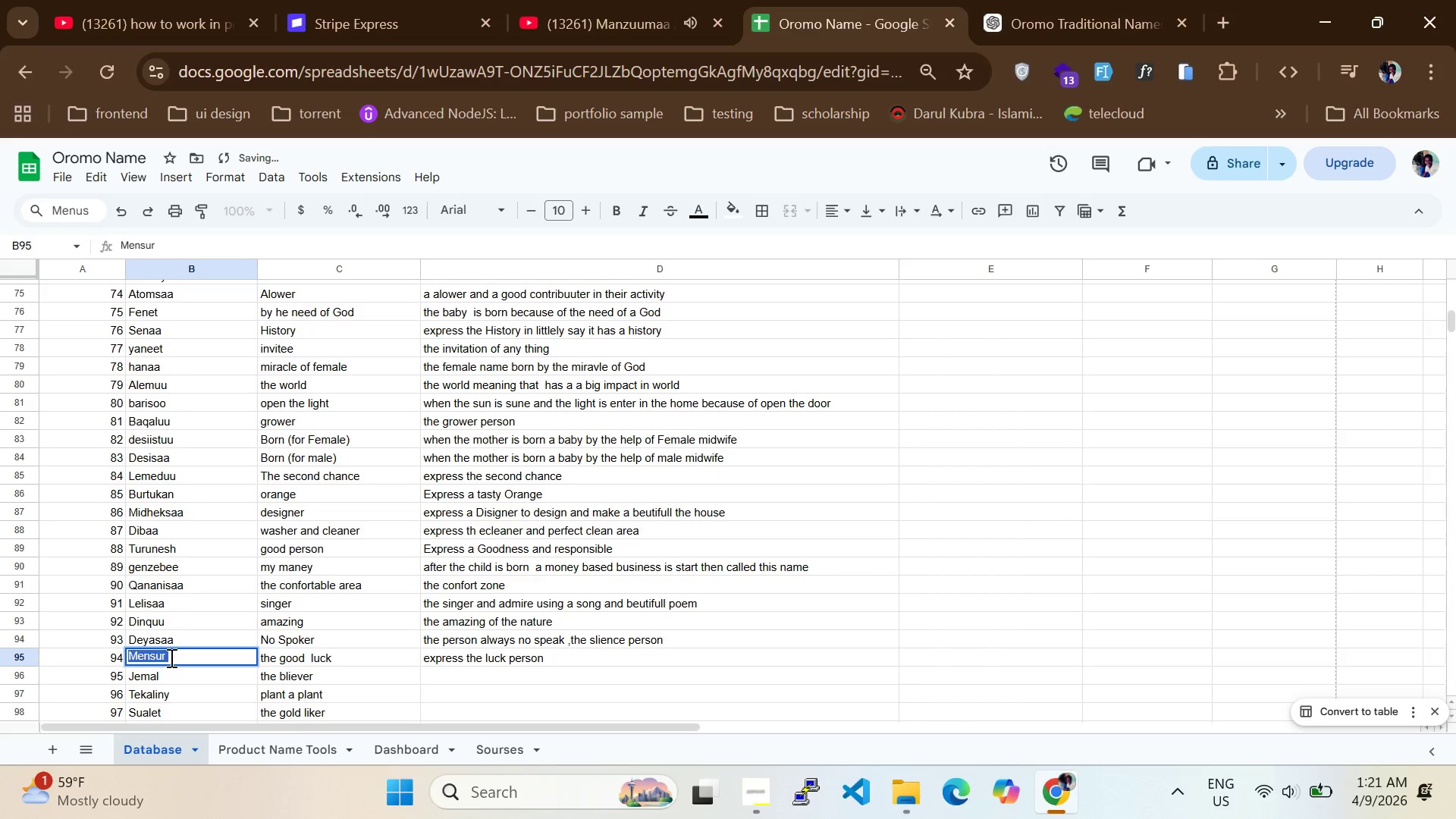 
type(CARAA)
key(Backspace)
key(Backspace)
key(Backspace)
key(Backspace)
type(araaa)
 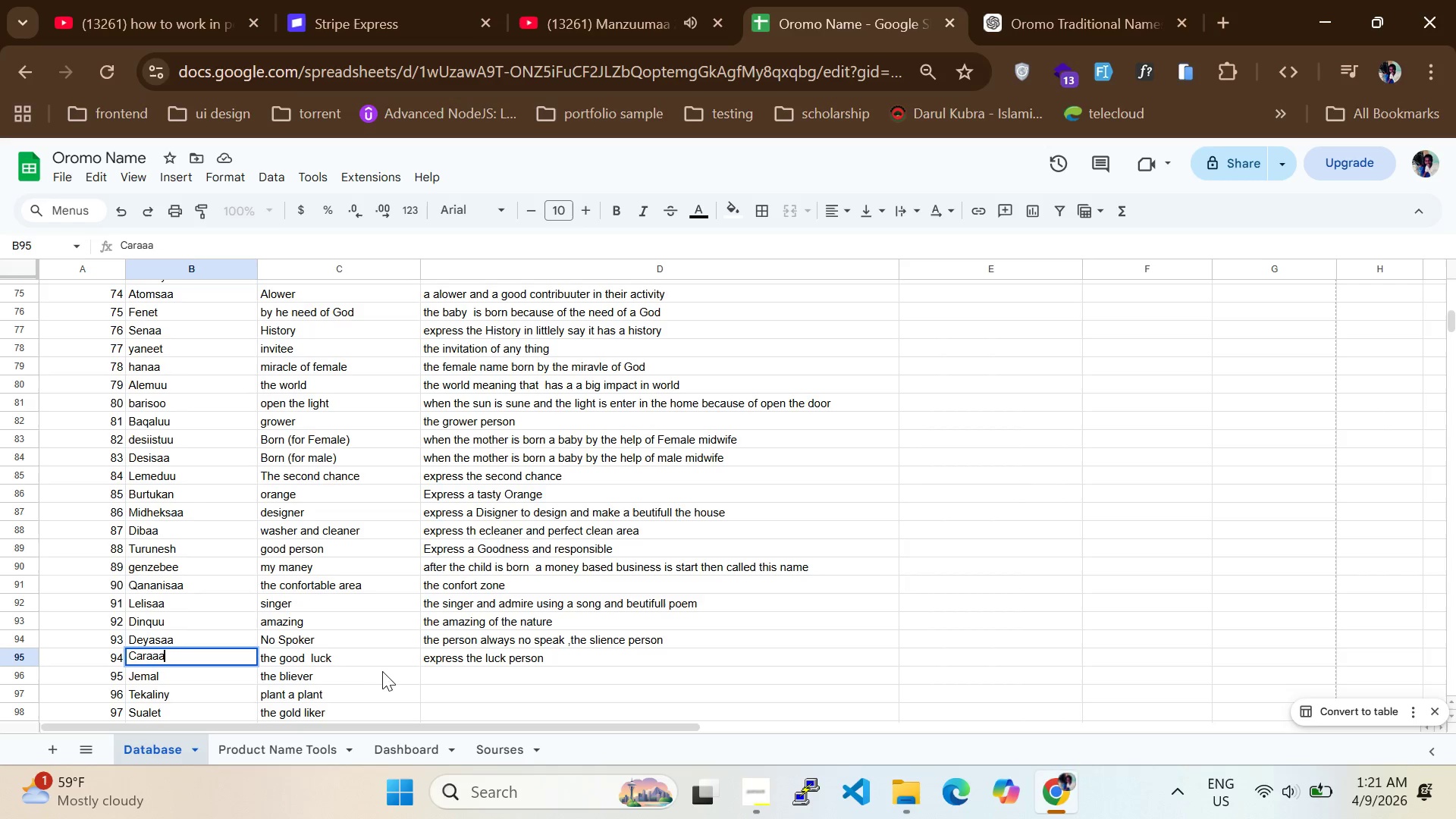 
left_click([329, 677])
 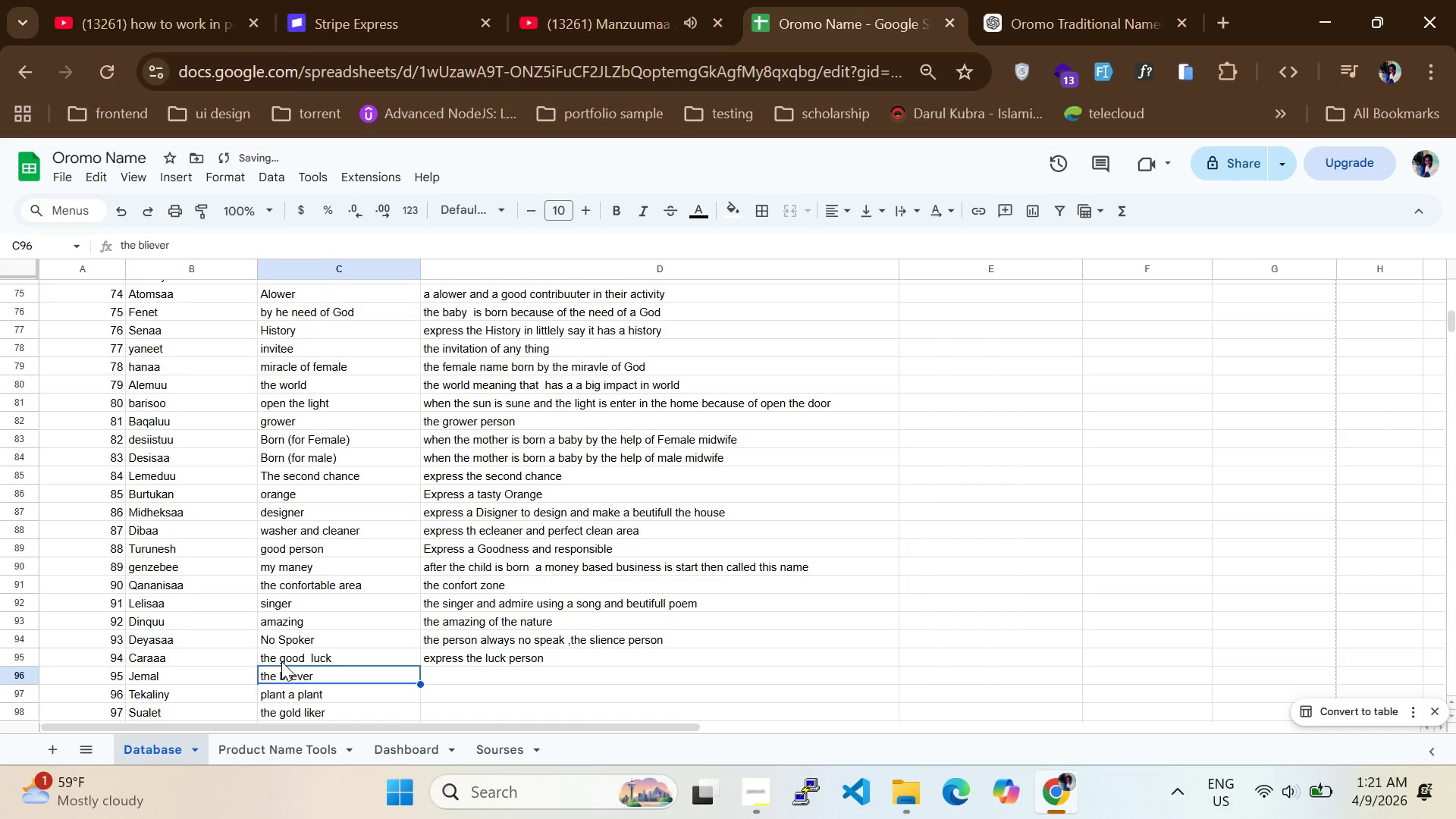 
double_click([281, 662])
 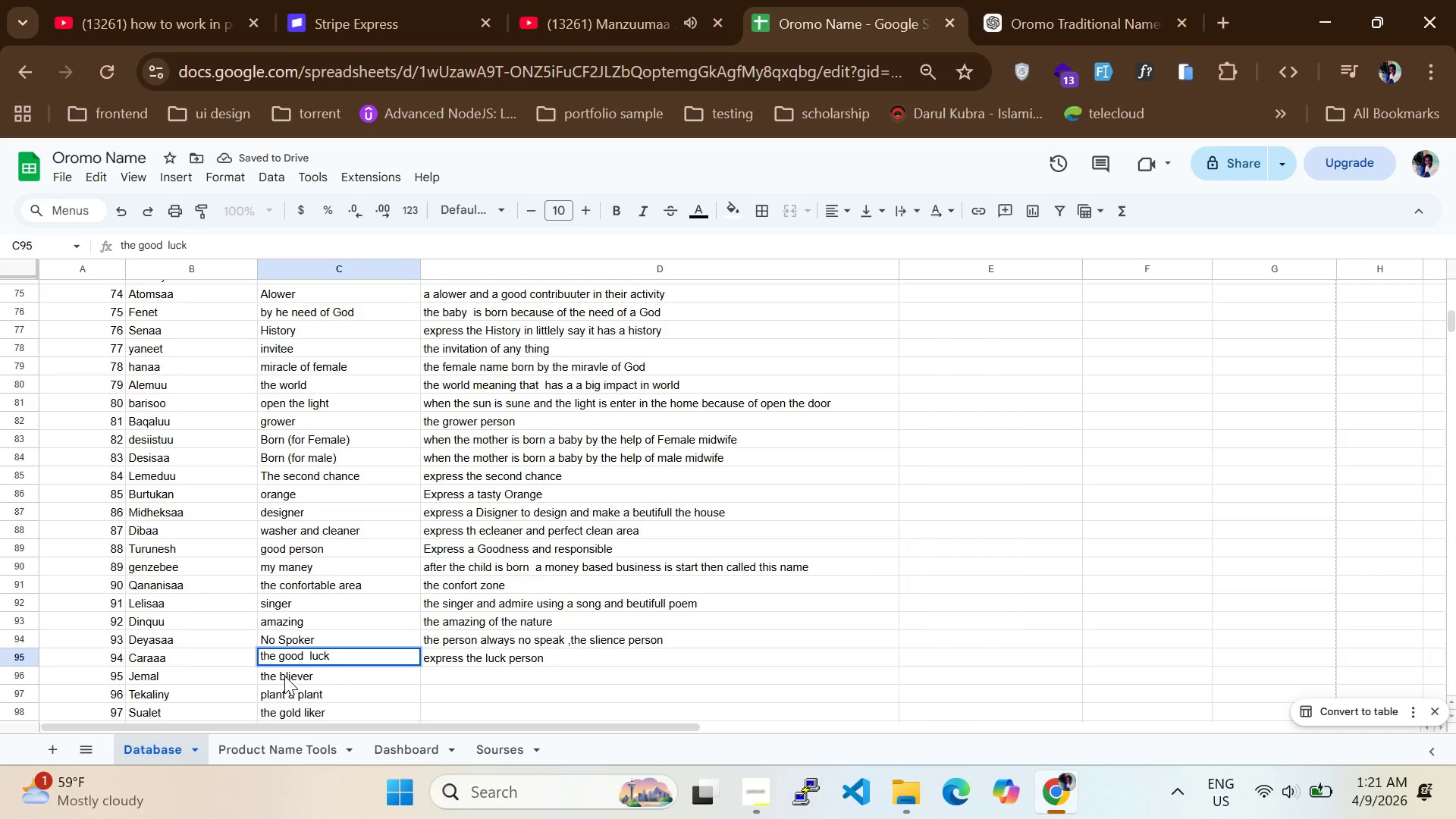 
double_click([286, 677])
 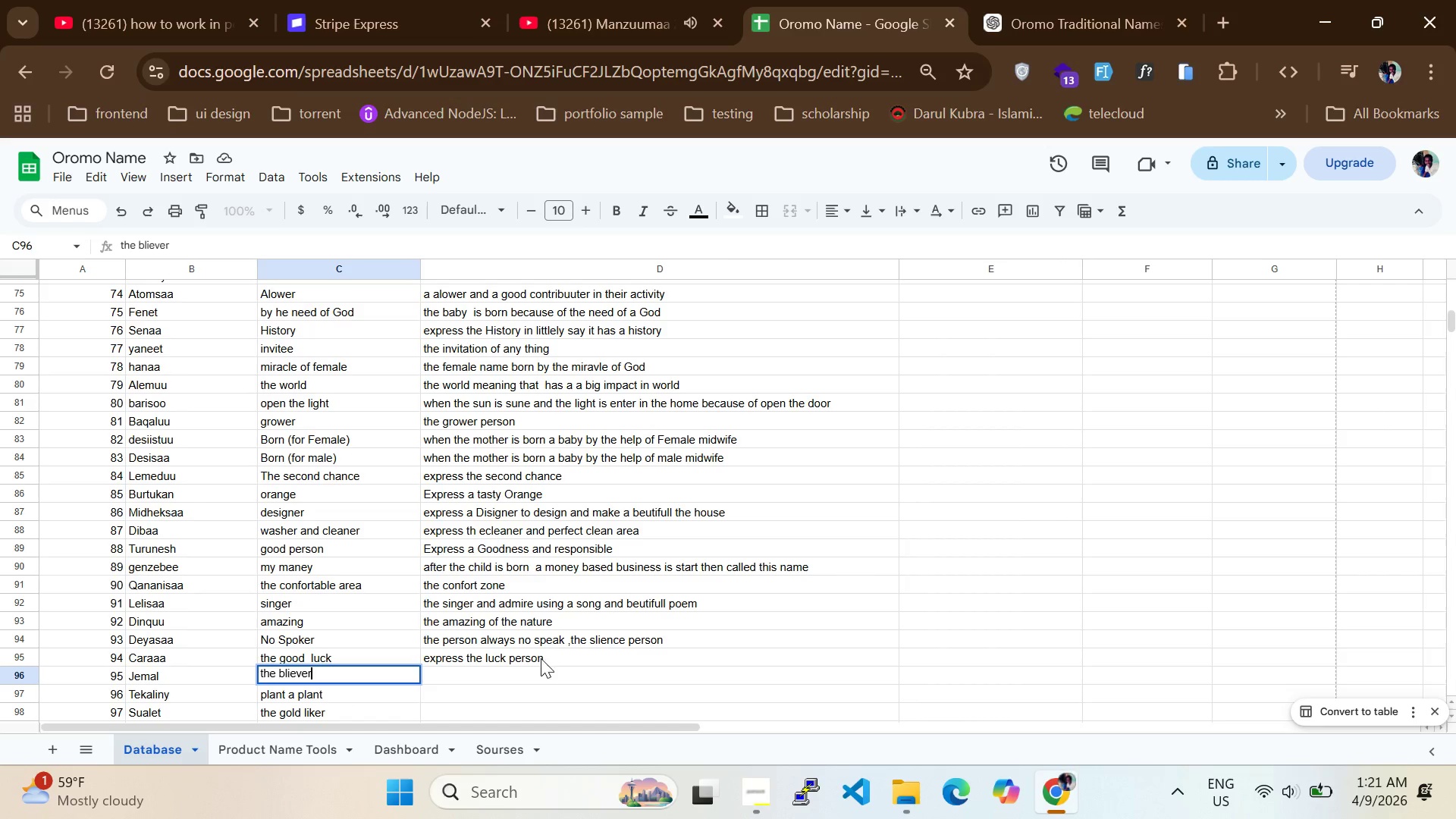 
left_click([533, 670])
 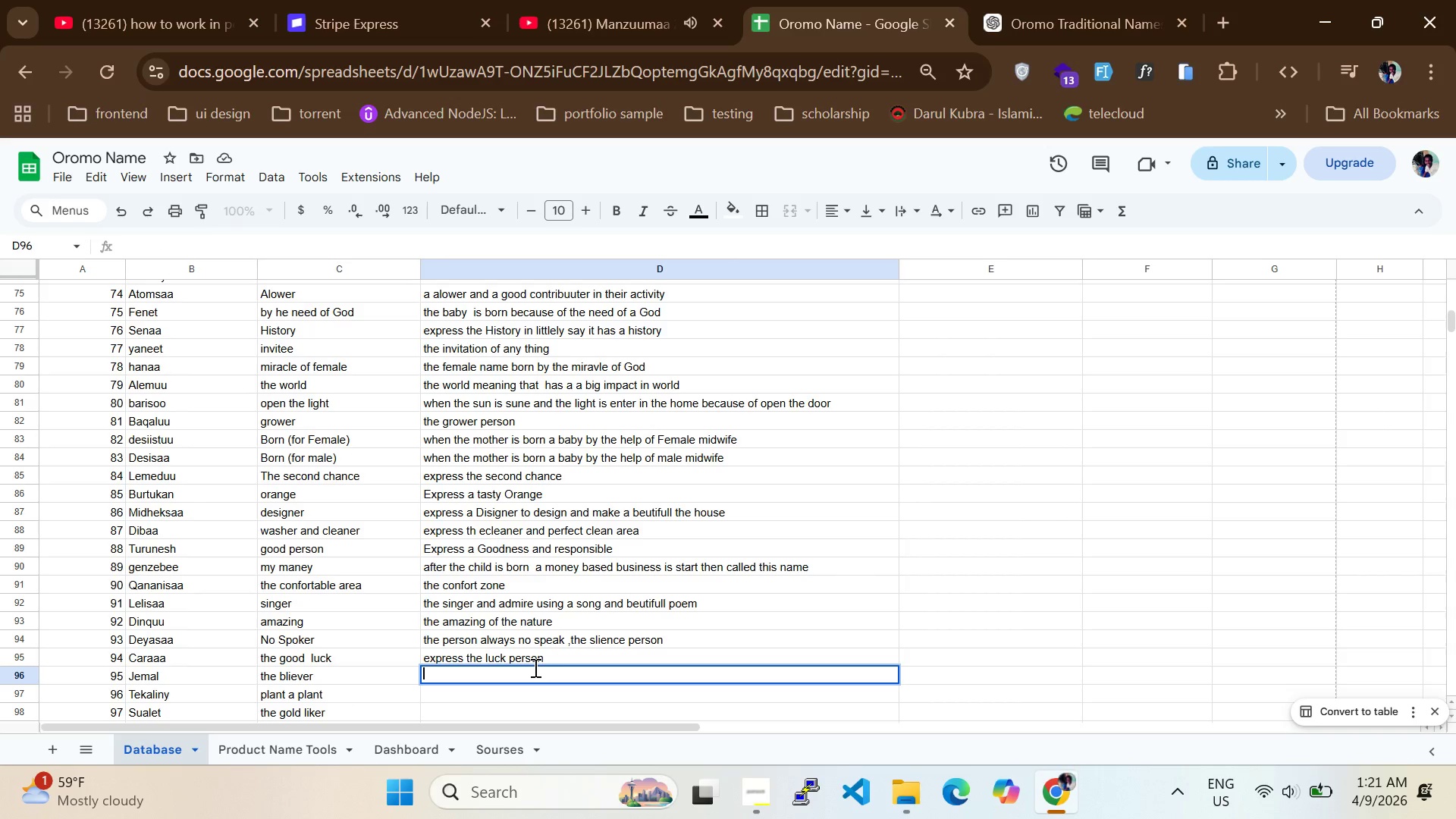 
type(the person blieve i ntheir good)
 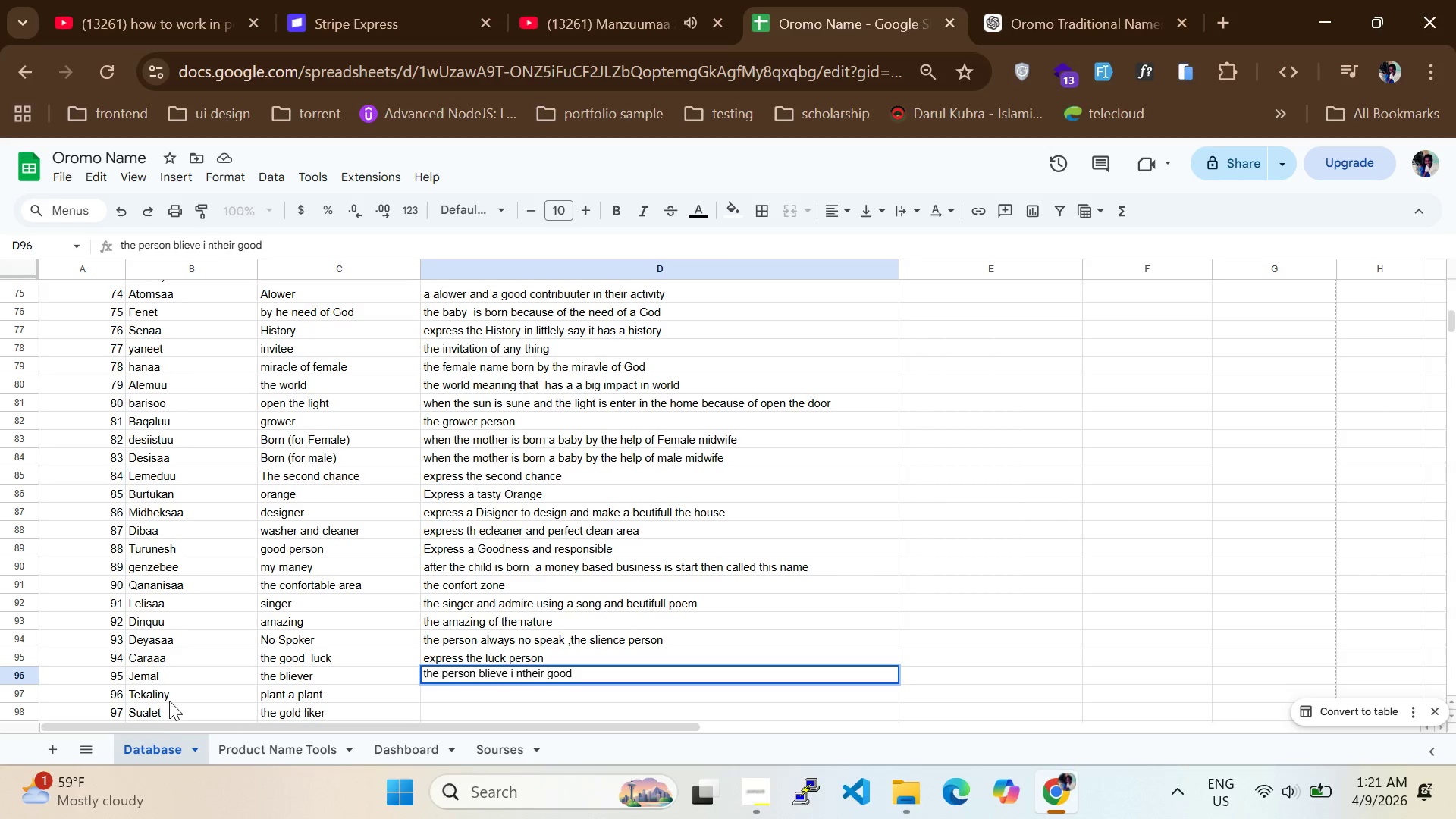 
double_click([162, 681])
 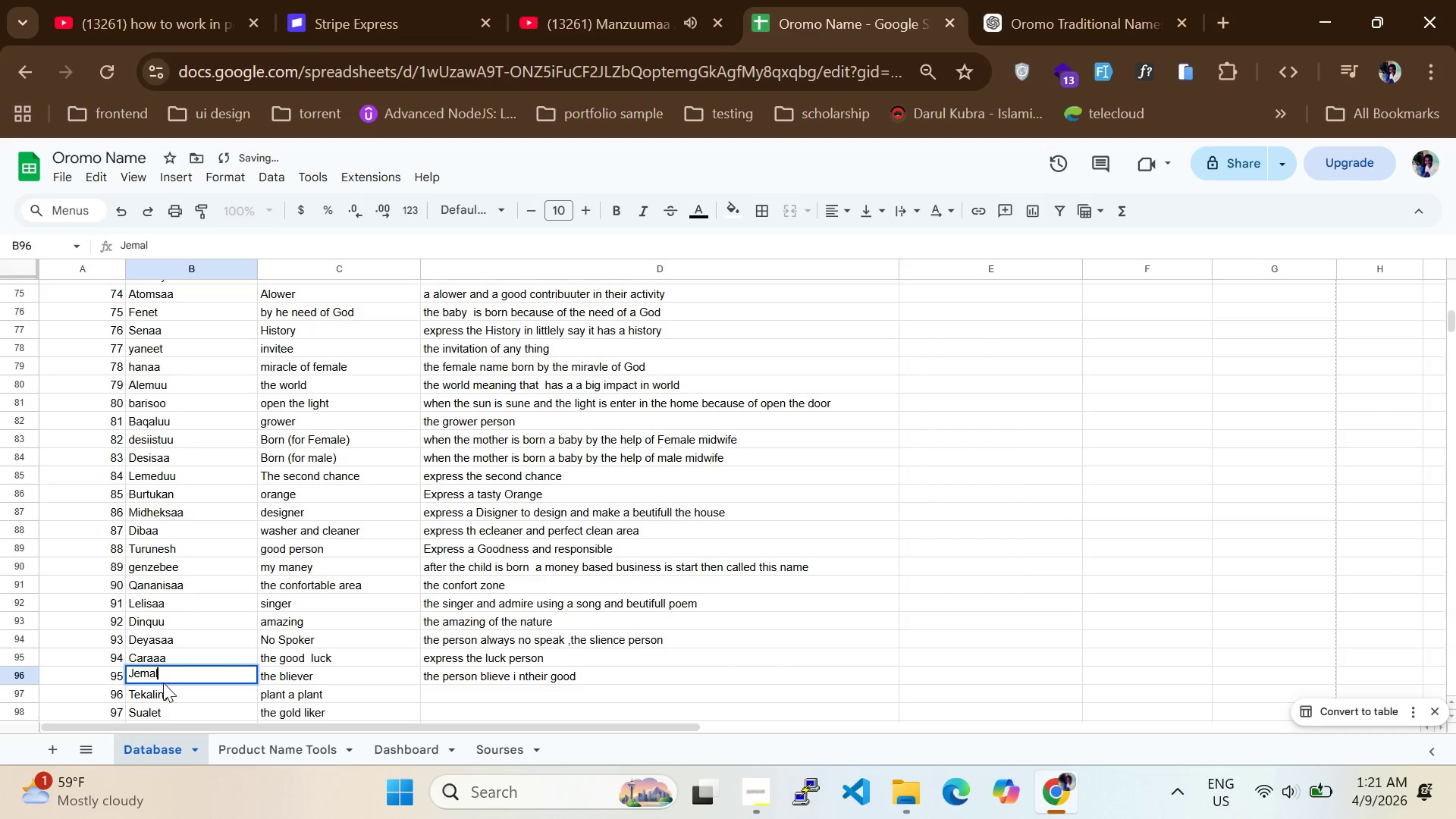 
key(Control+A)
 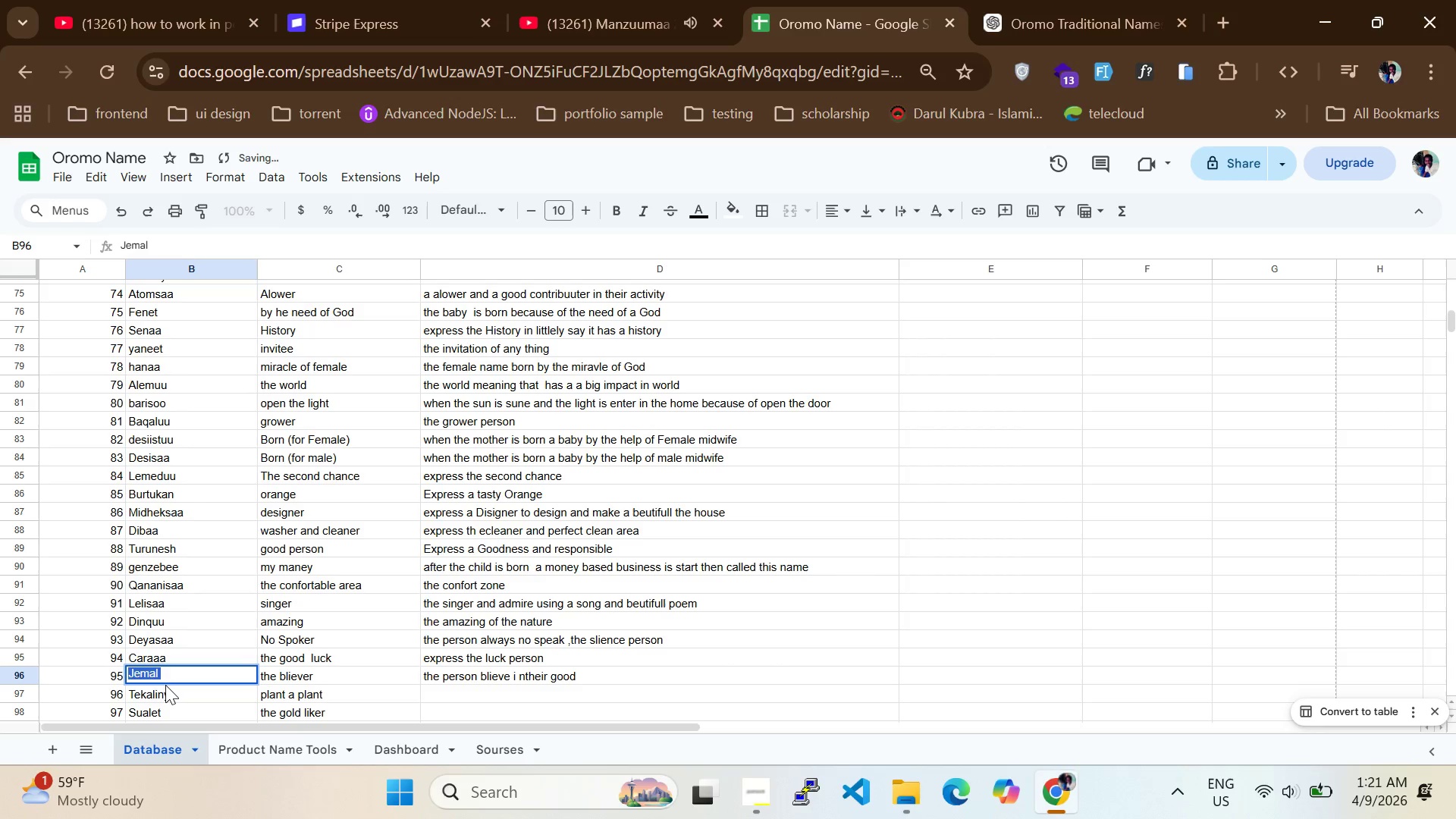 
type(Amanaa)
 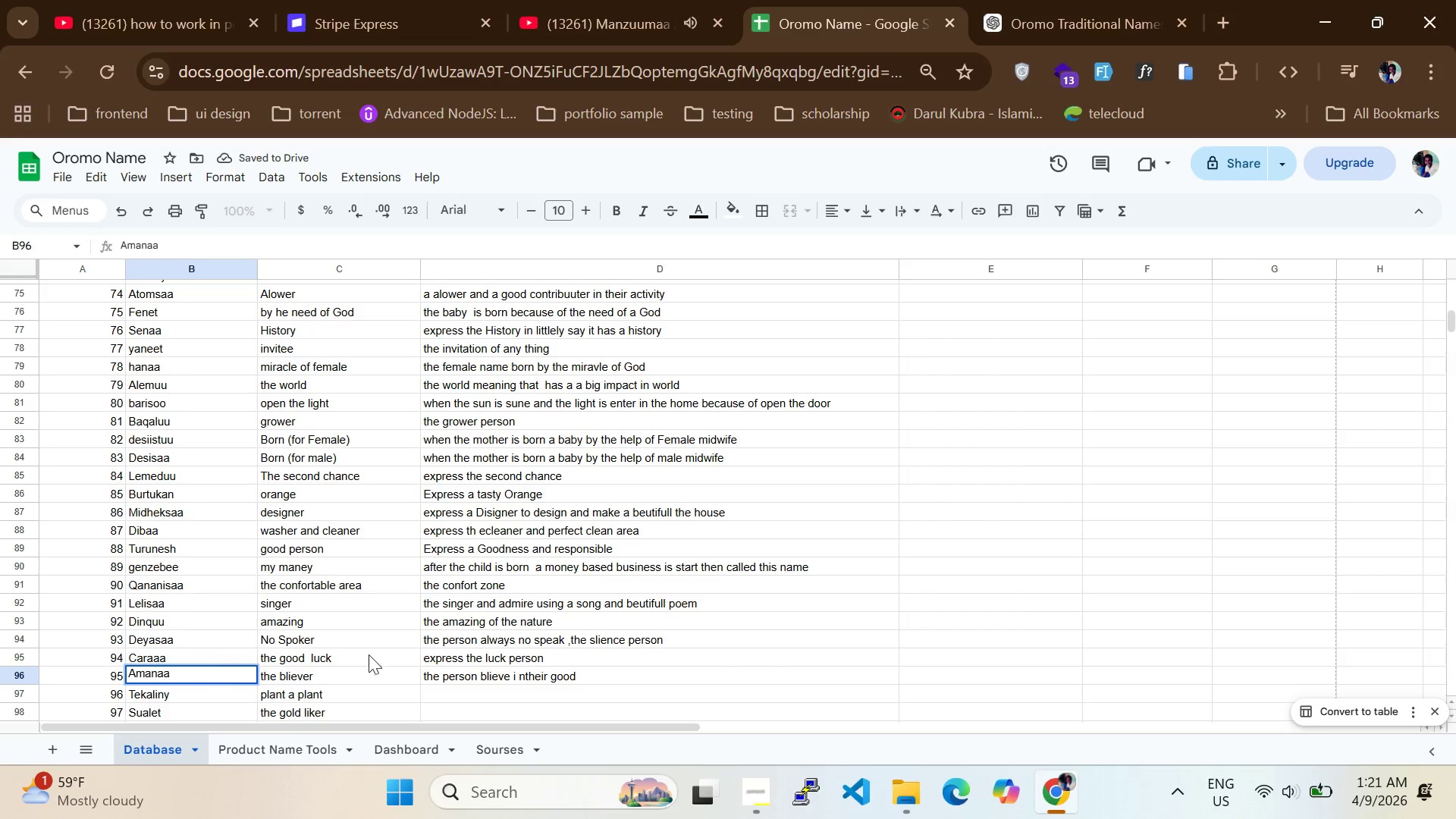 
scroll: coordinate [443, 640], scroll_direction: down, amount: 2.0
 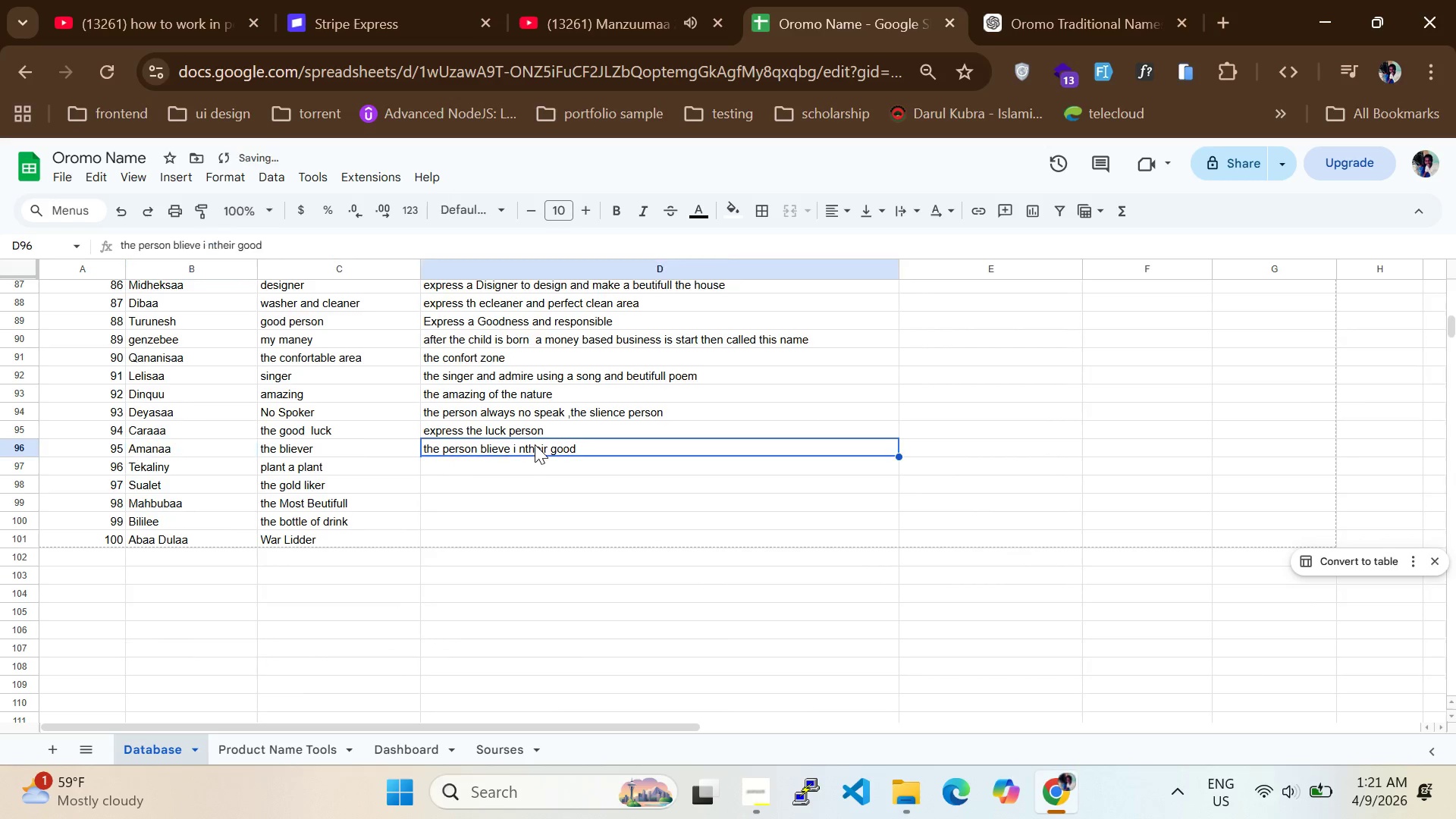 
double_click([532, 447])
 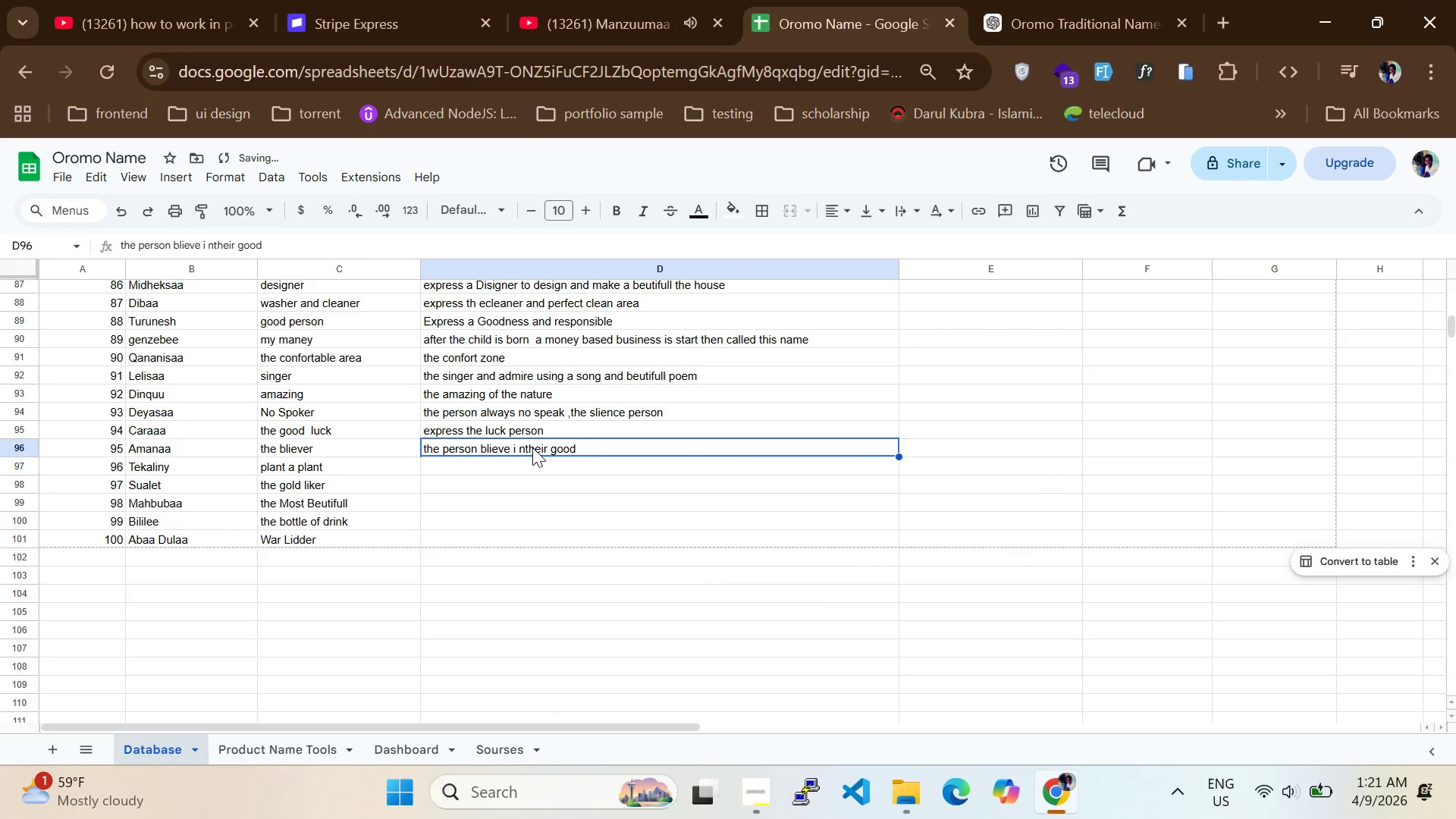 
triple_click([532, 447])
 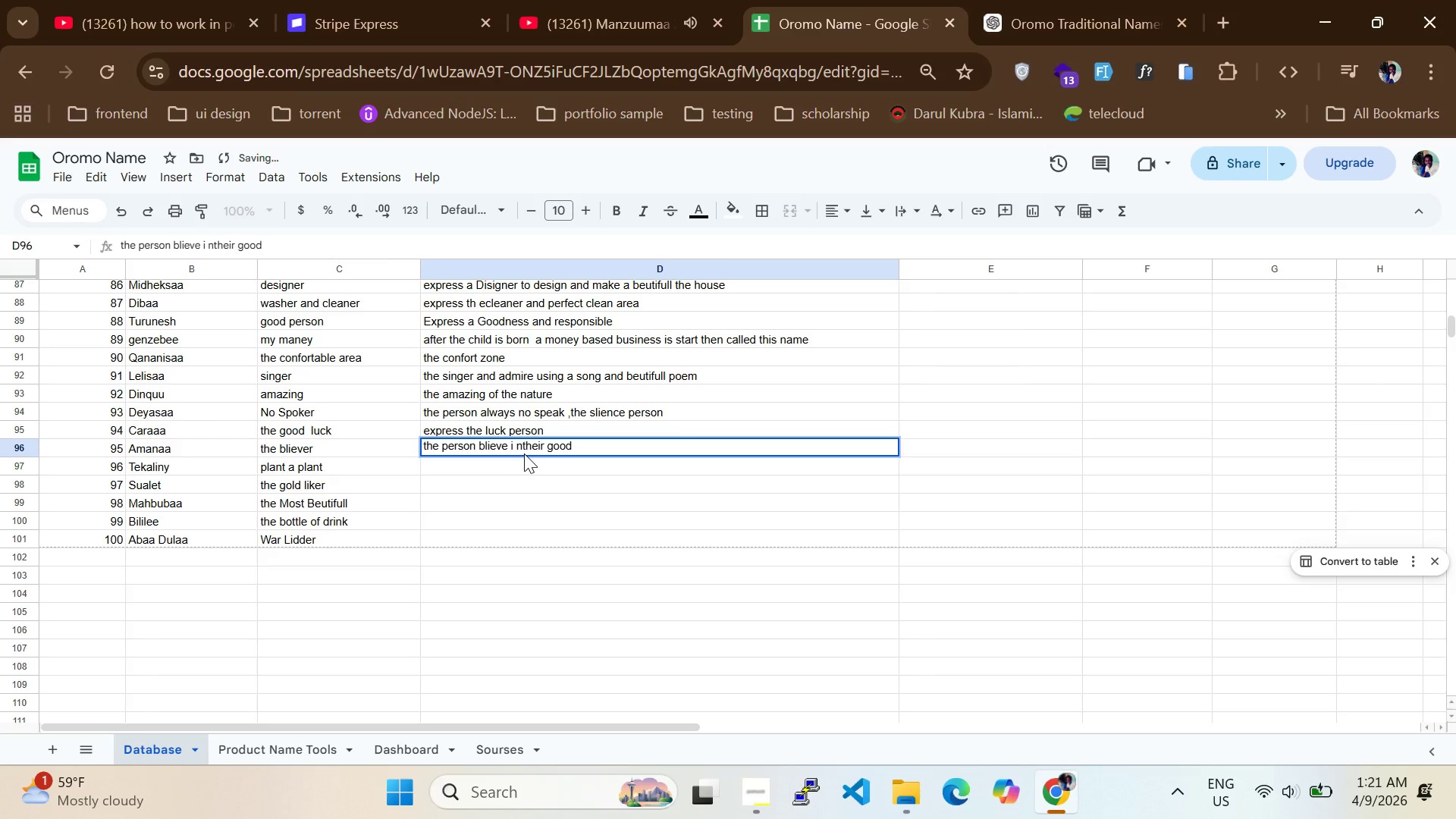 
hold_key(key=ArrowLeft, duration=0.89)
 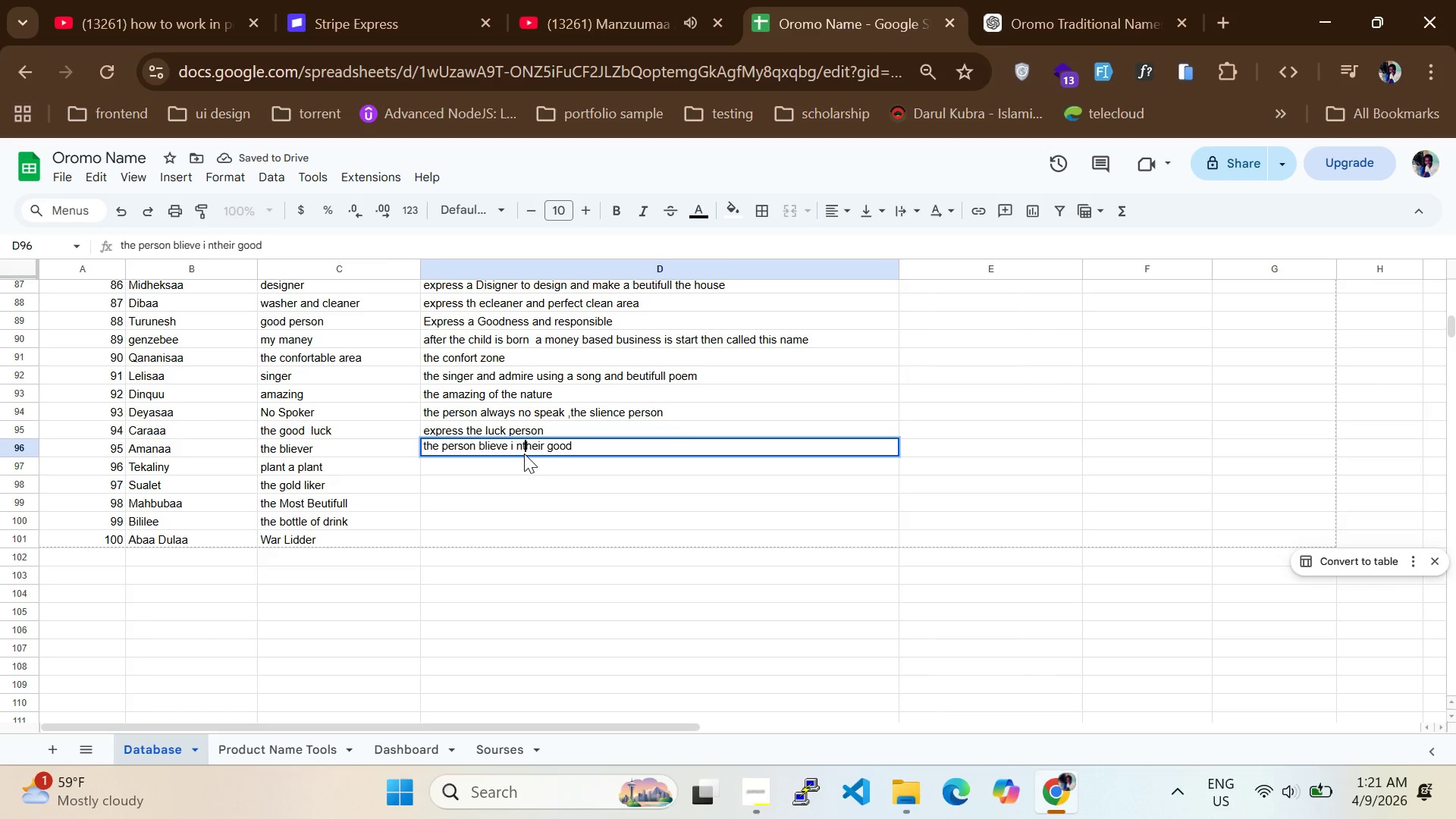 
key(ArrowLeft)
 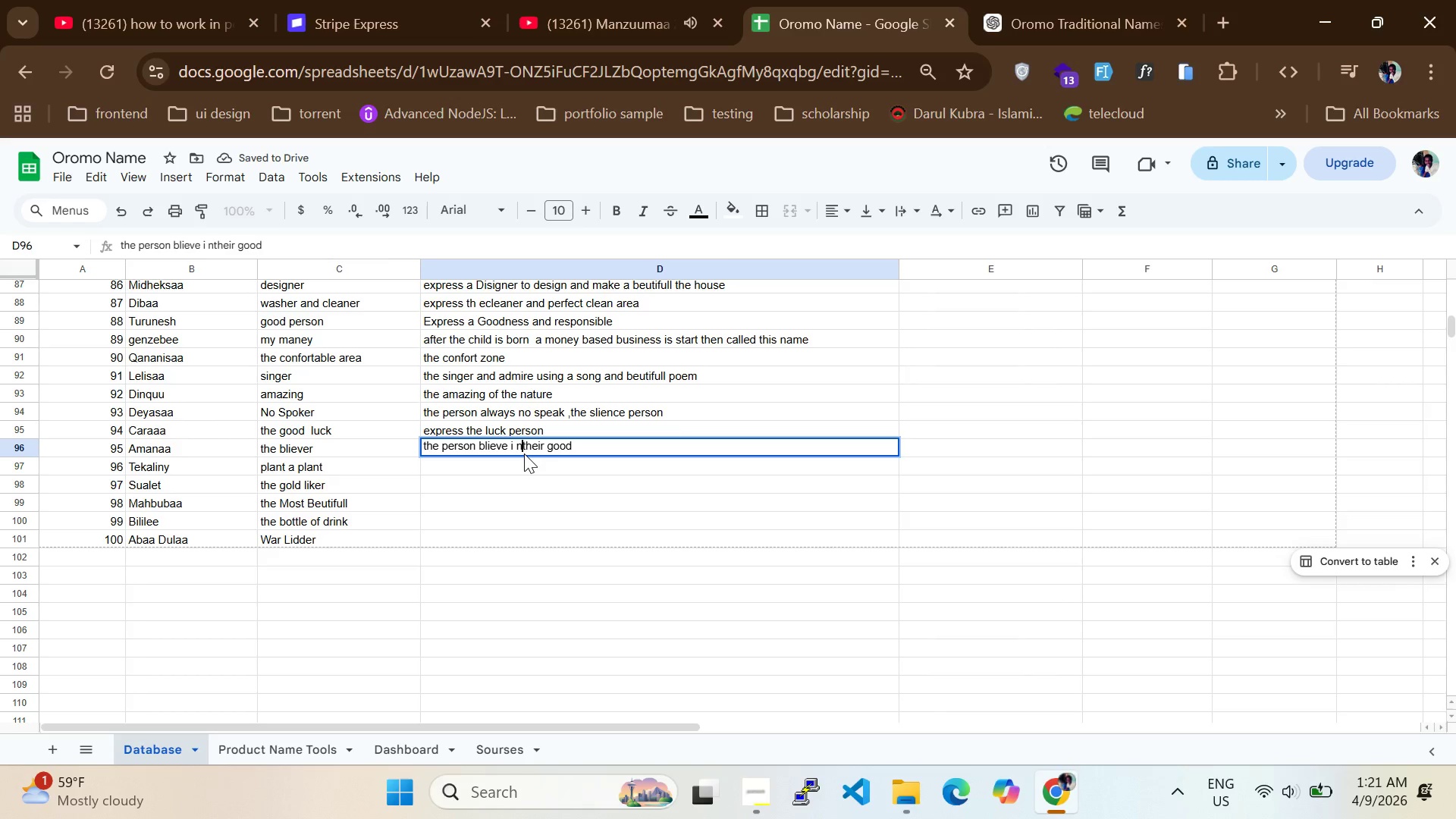 
key(ArrowLeft)
 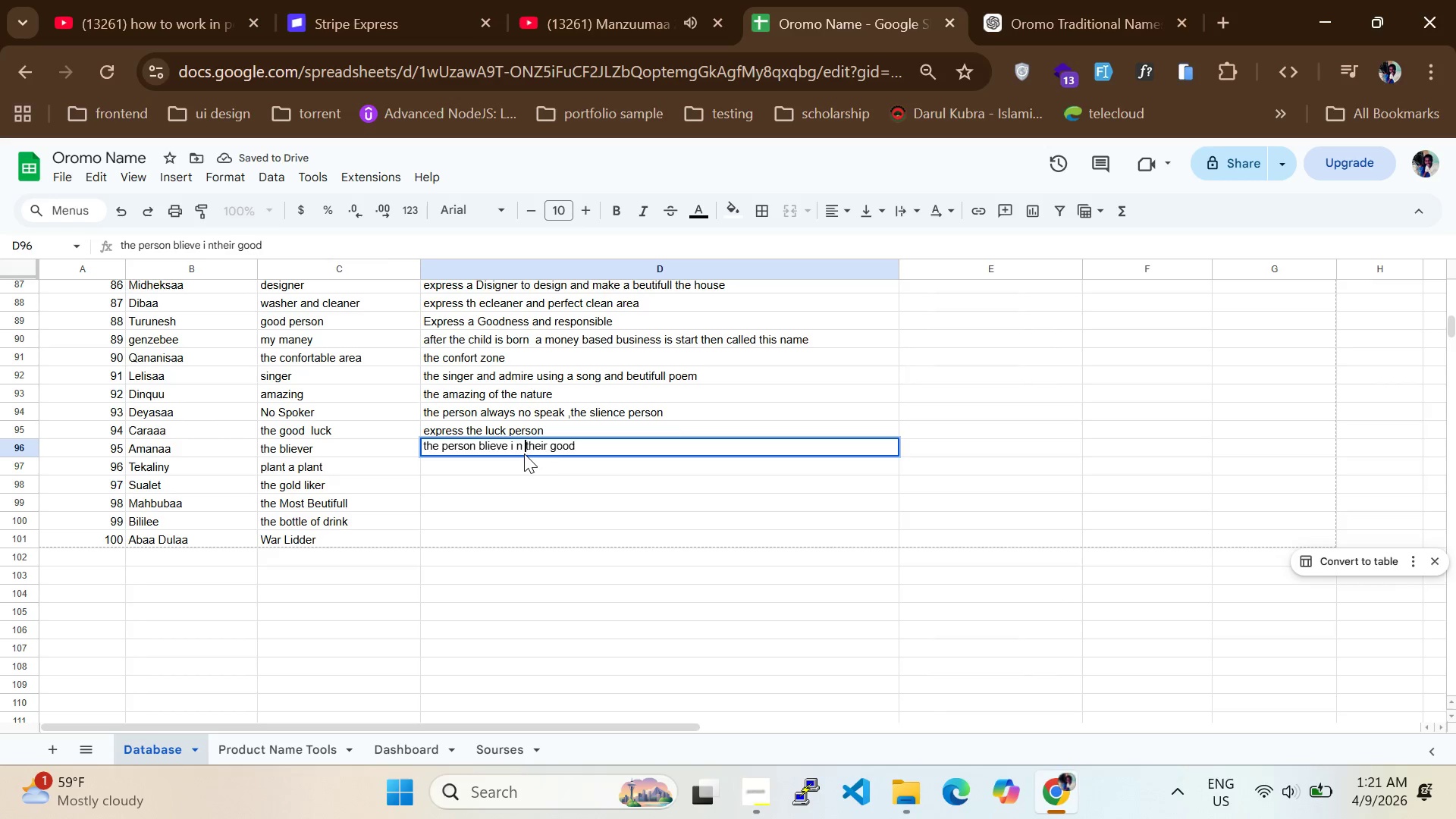 
key(Space)
 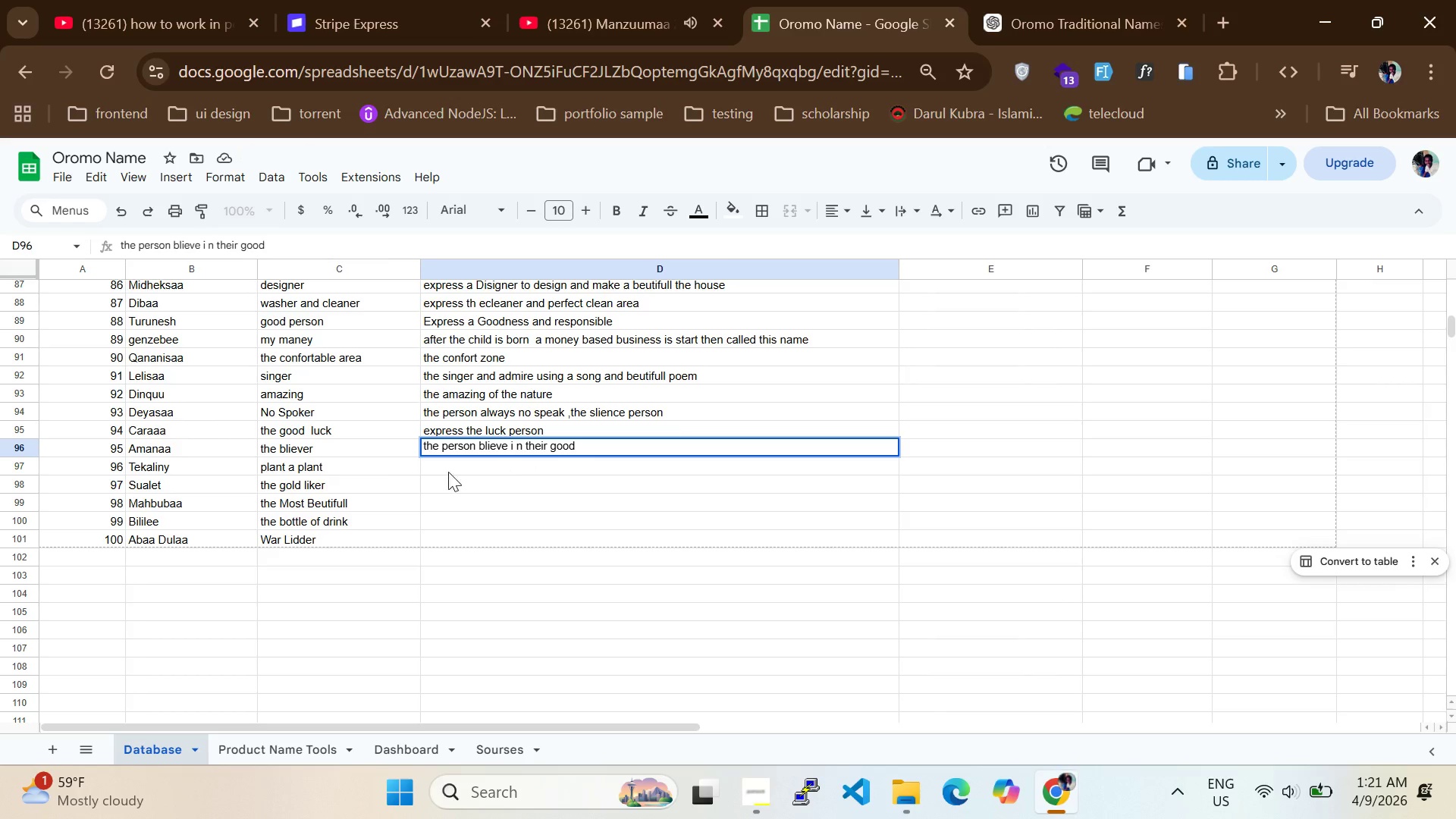 
double_click([321, 474])
 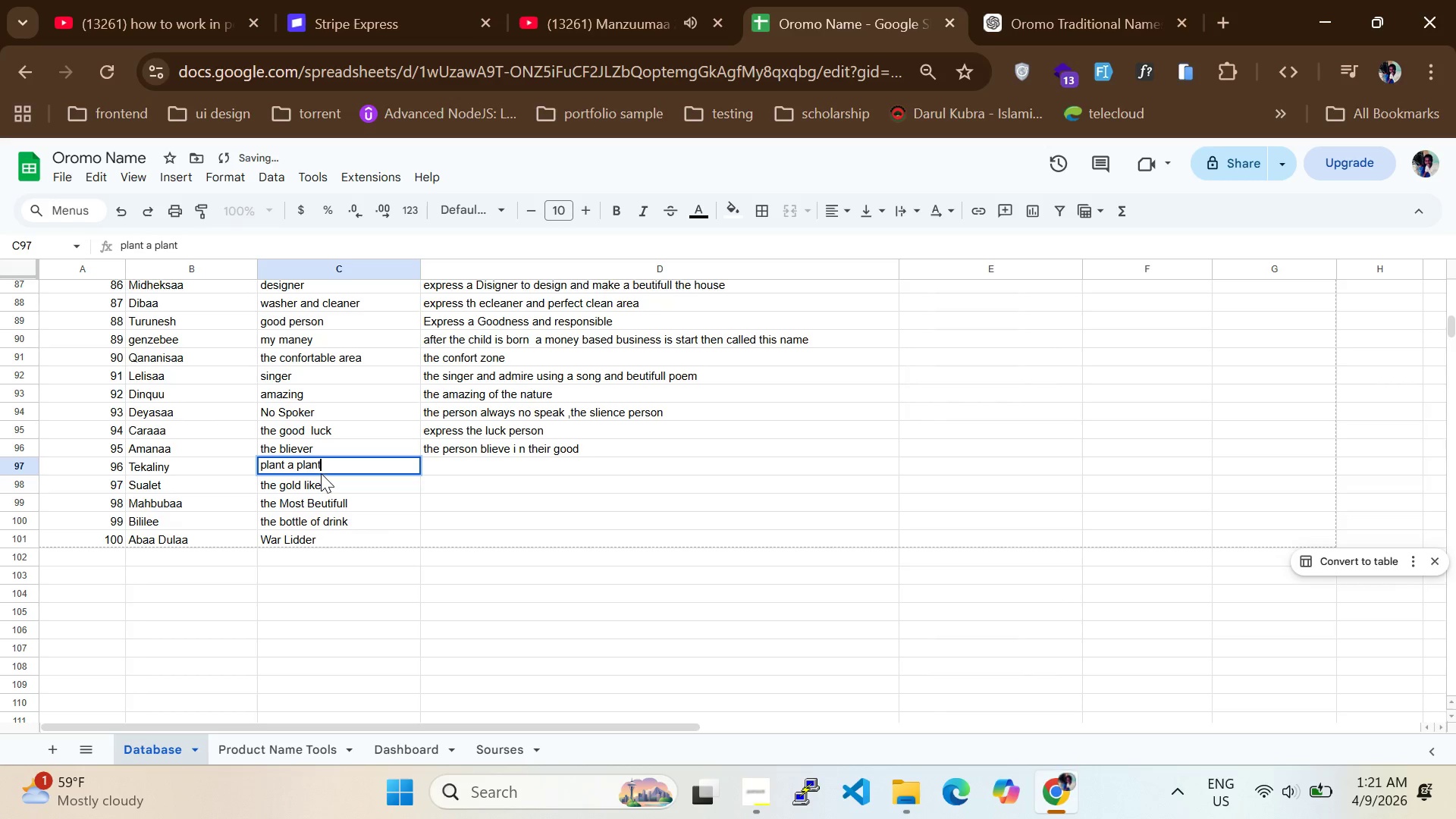 
key(Control+A)
 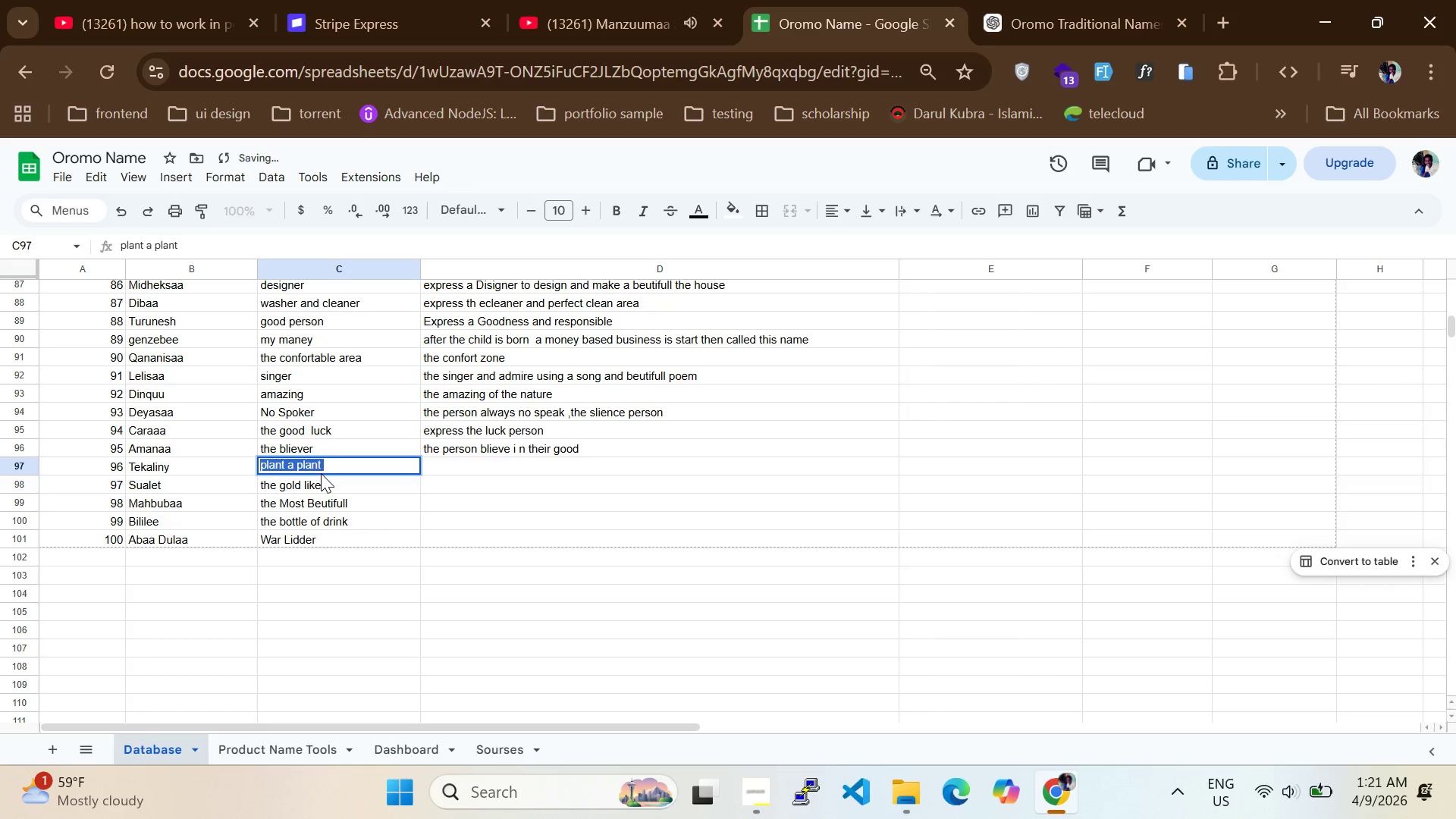 
type(Replae)
 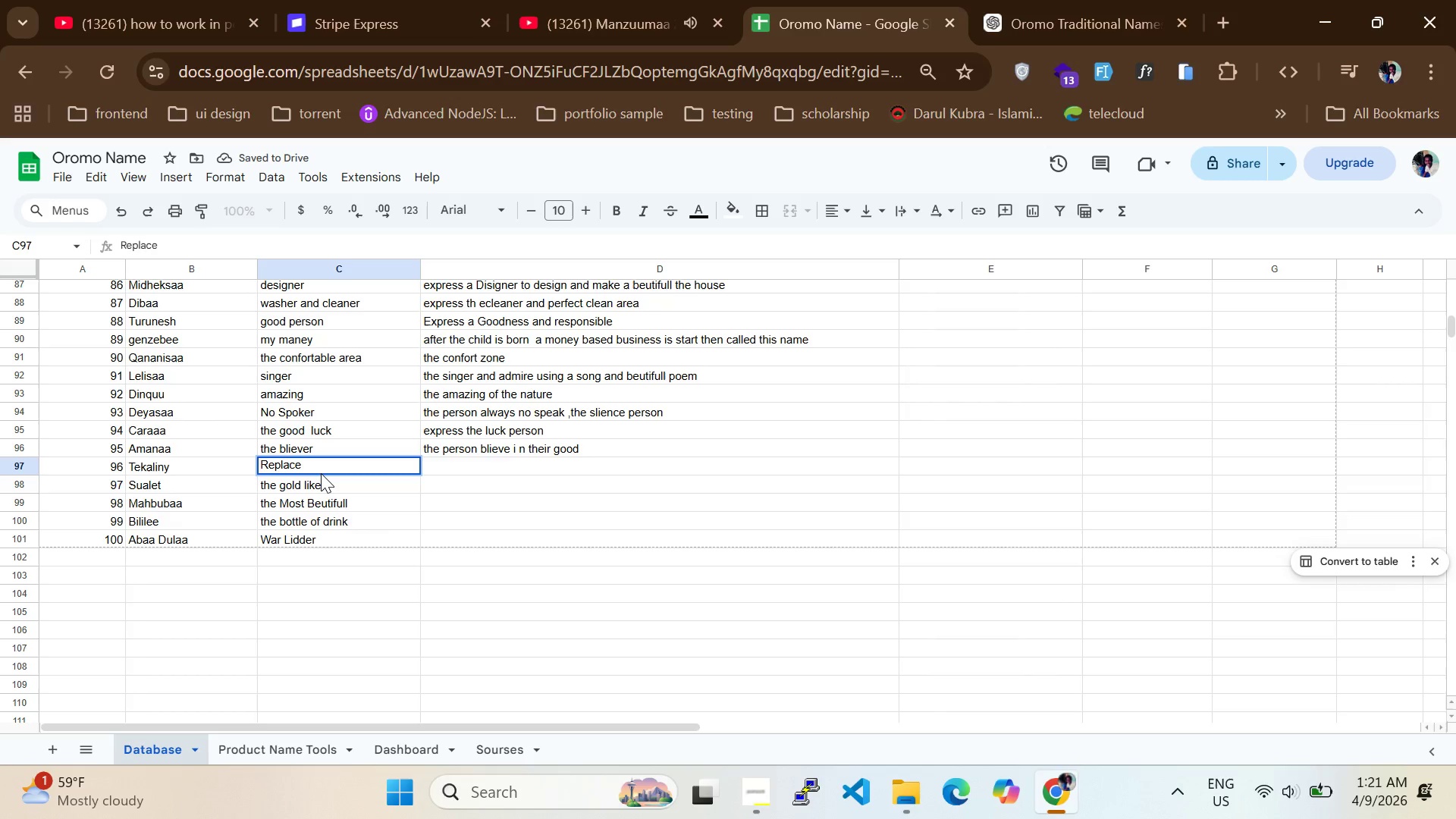 
hold_key(key=C, duration=0.45)
 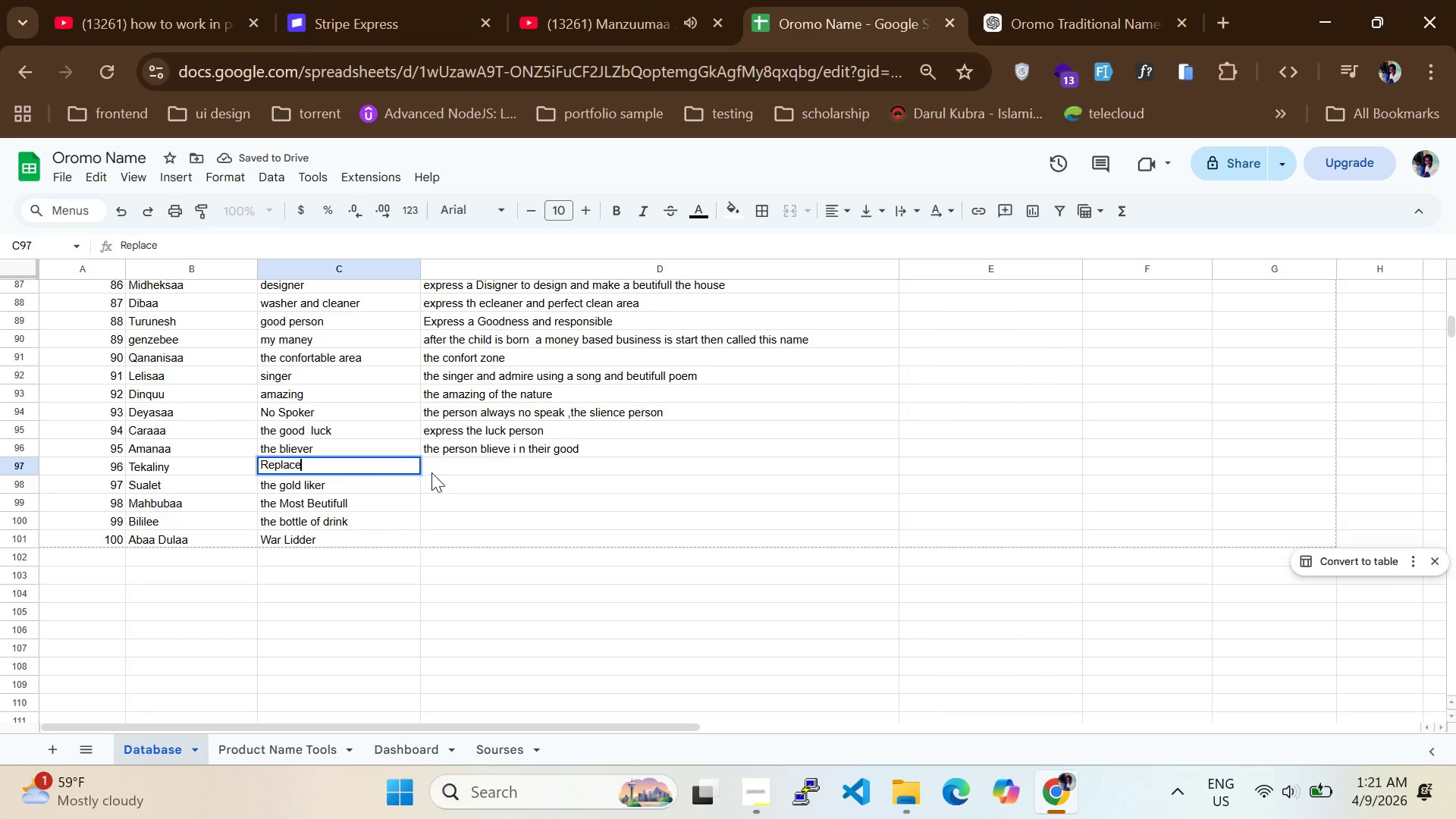 
double_click([435, 472])
 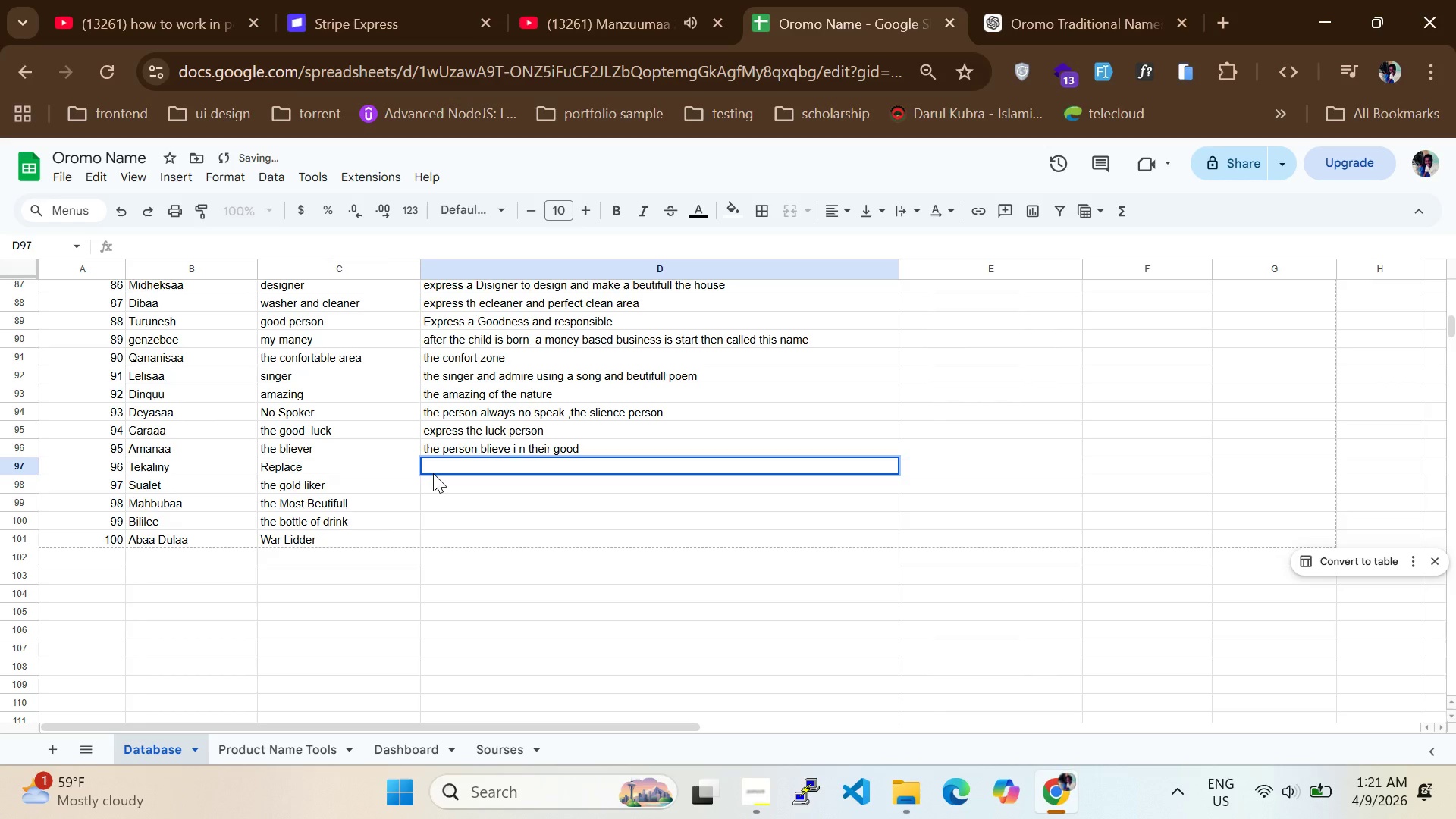 
type(this name is assig )
key(Backspace)
type(n a second baby id )
key(Backspace)
key(Backspace)
type(f the frist baby is pass away())
 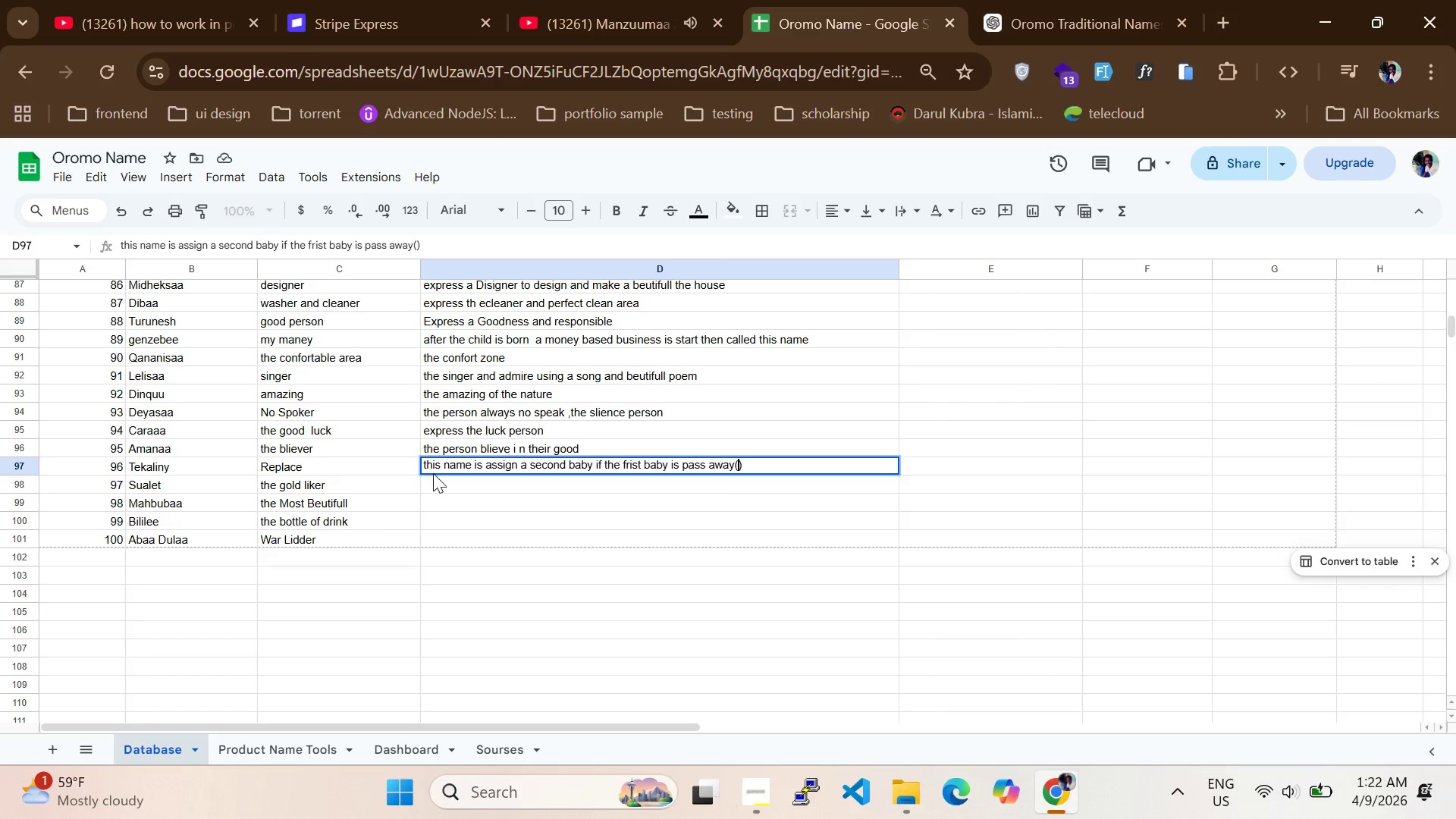 
 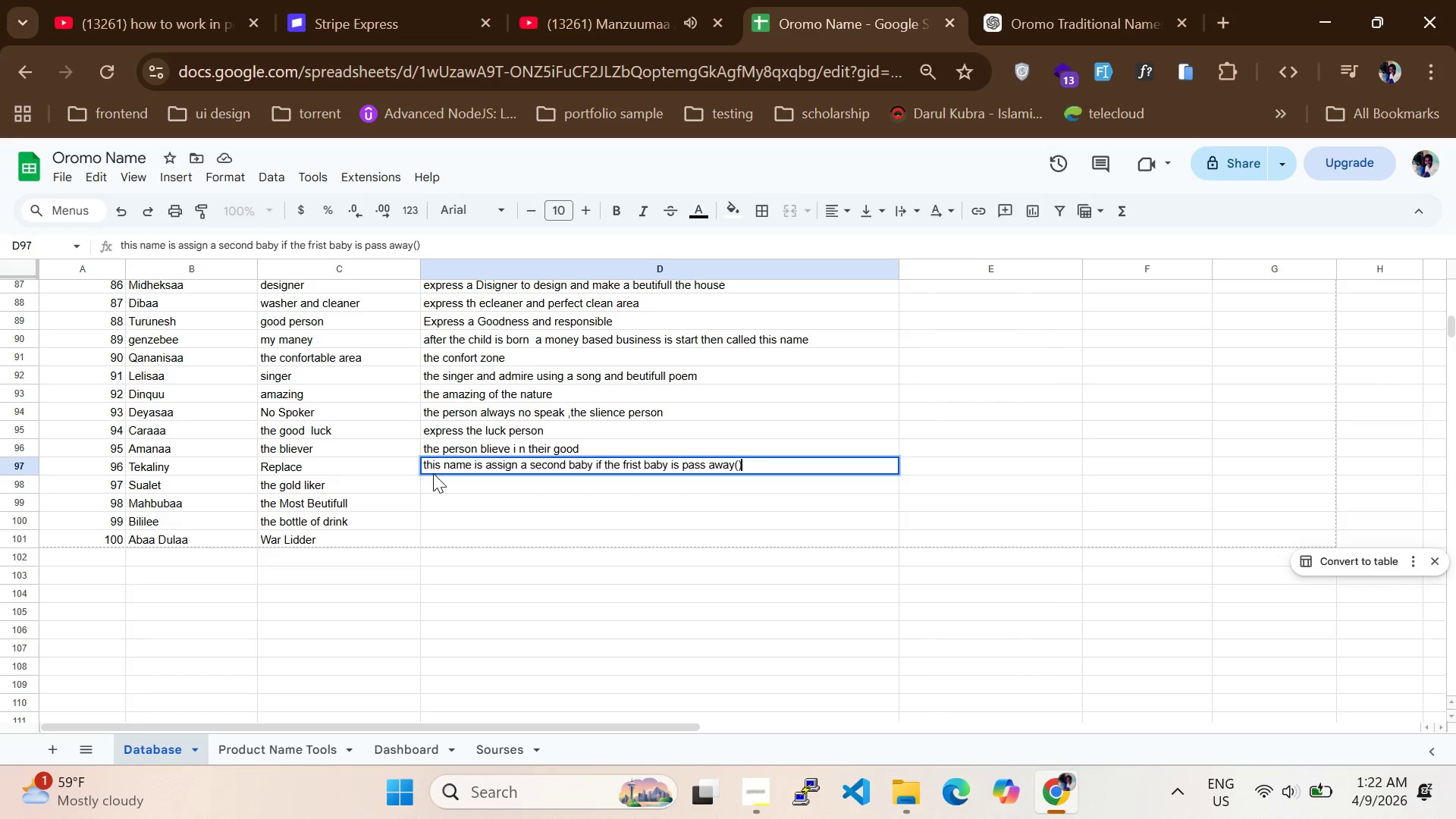 
key(ArrowLeft)
 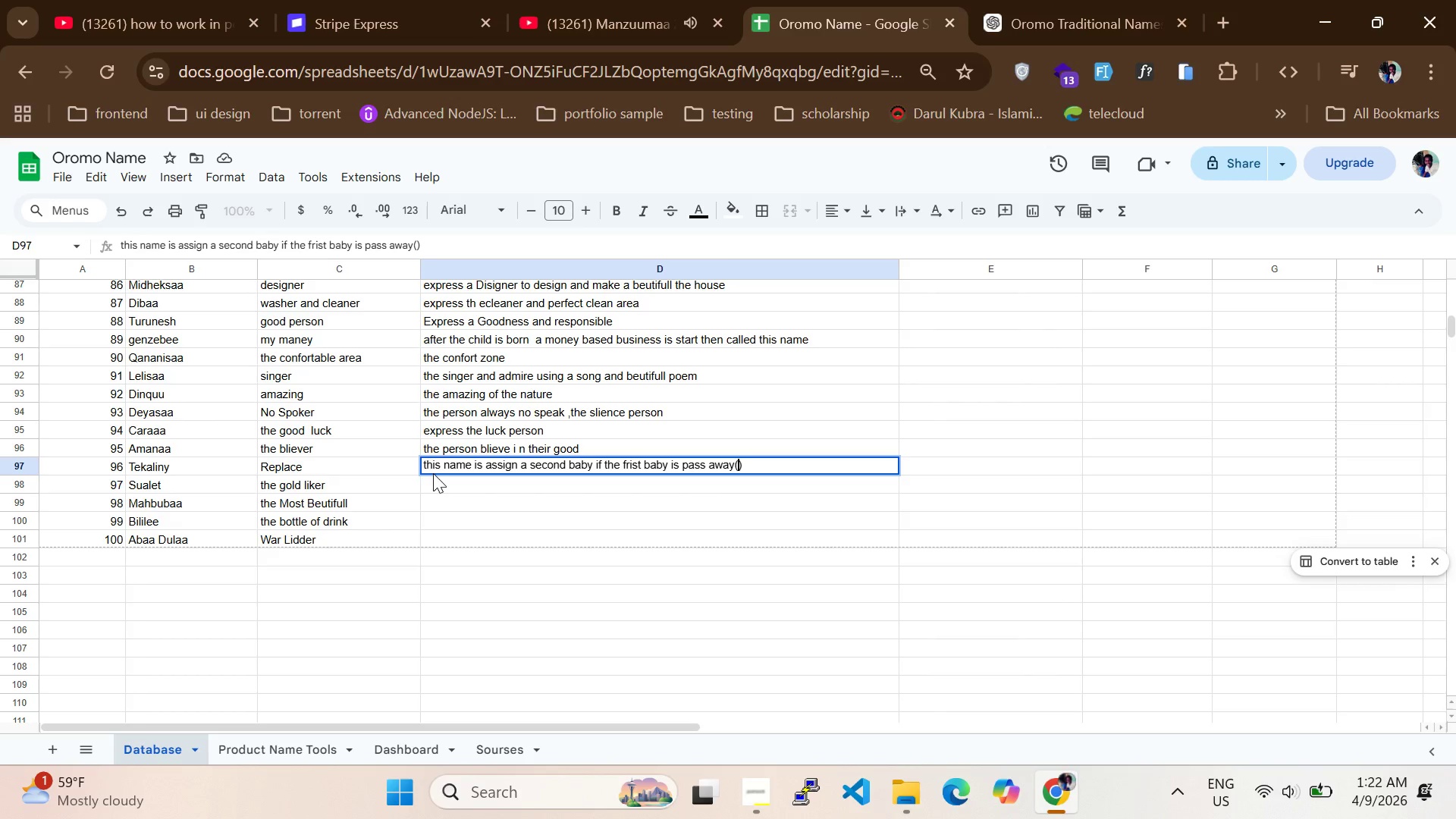 
type(deid)
key(Backspace)
key(Backspace)
type(aid)
key(Backspace)
key(Backspace)
key(Backspace)
key(Backspace)
key(Backspace)
key(Backspace)
 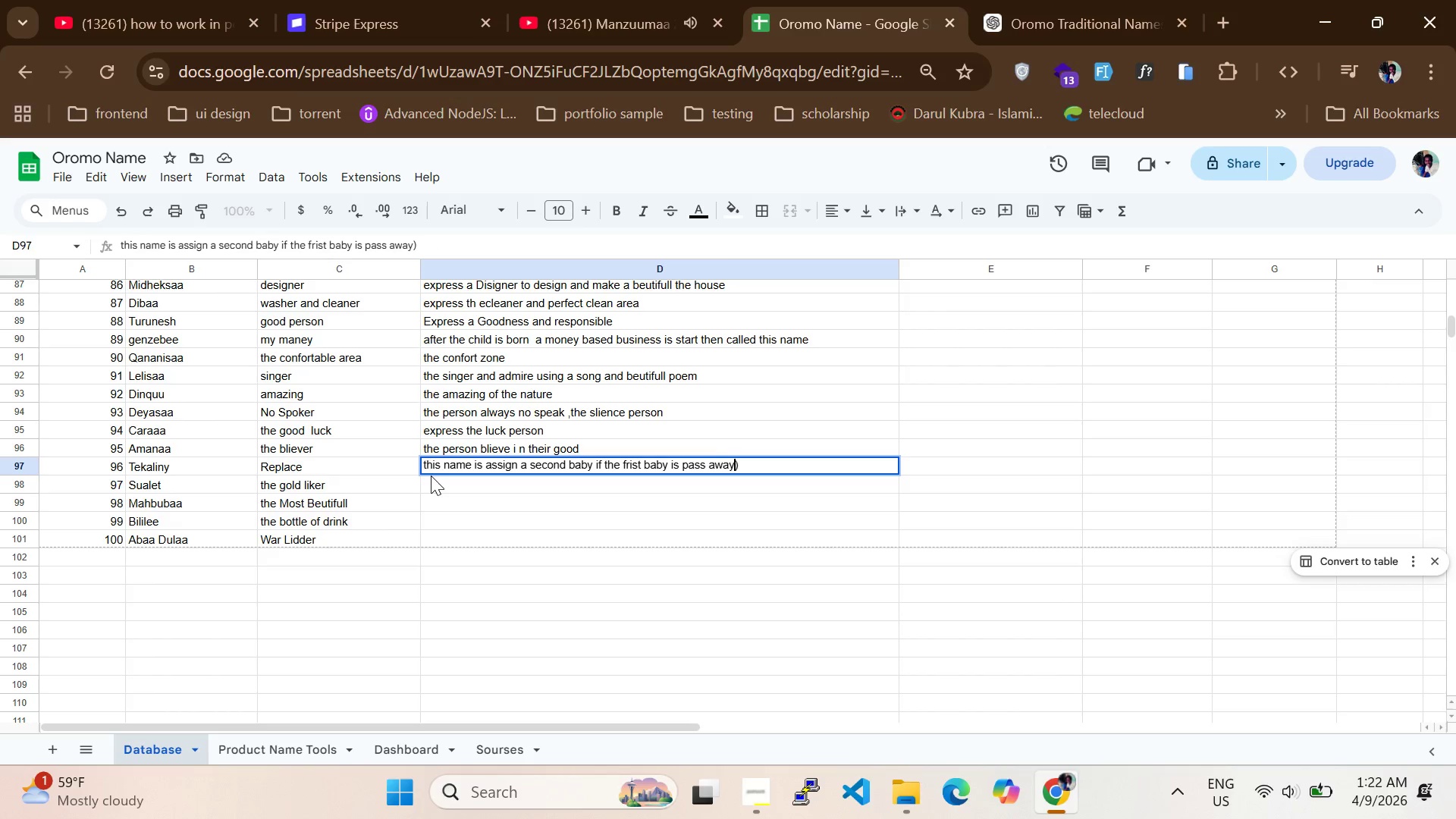 
key(ArrowRight)
 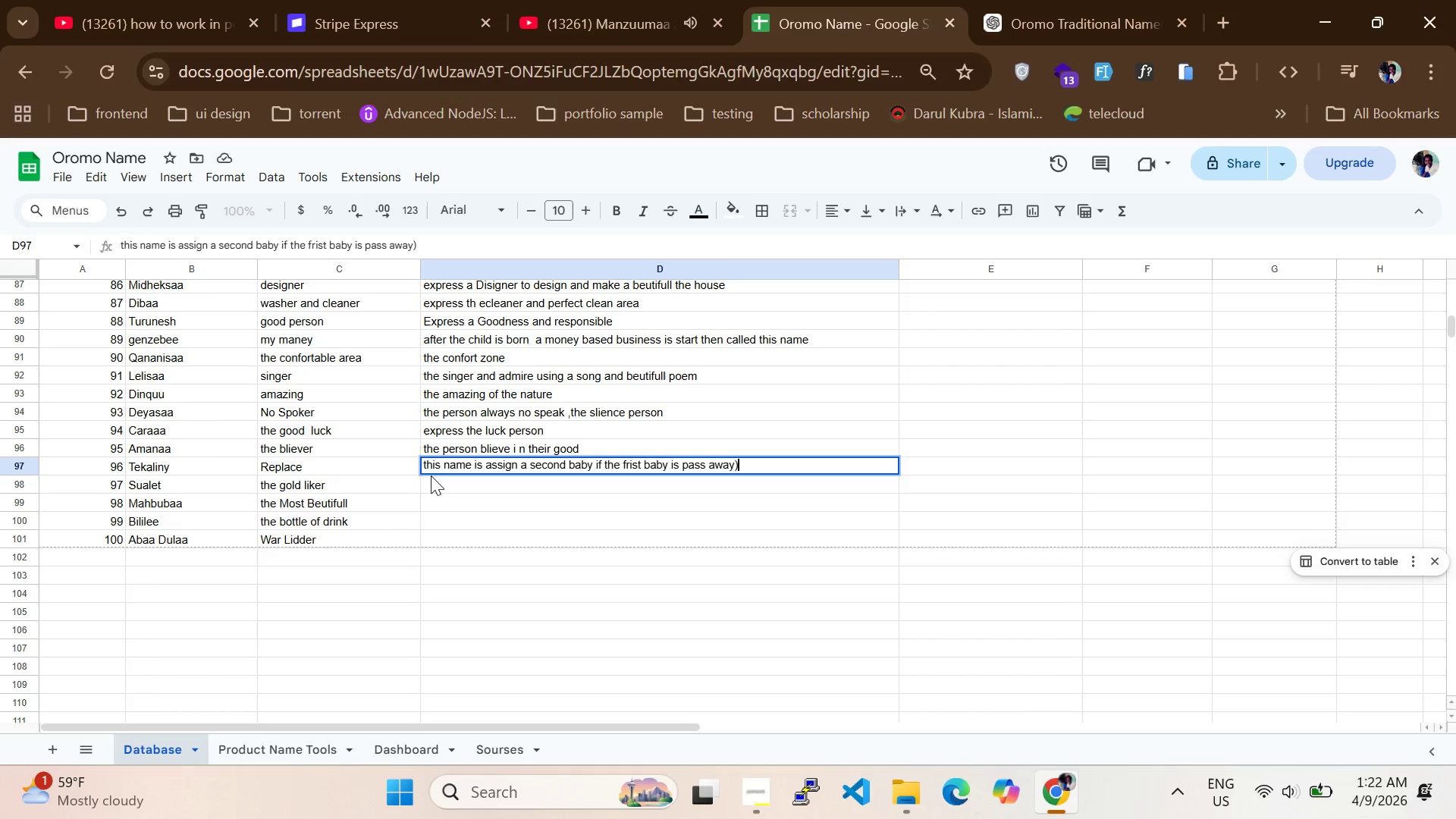 
key(Backspace)
 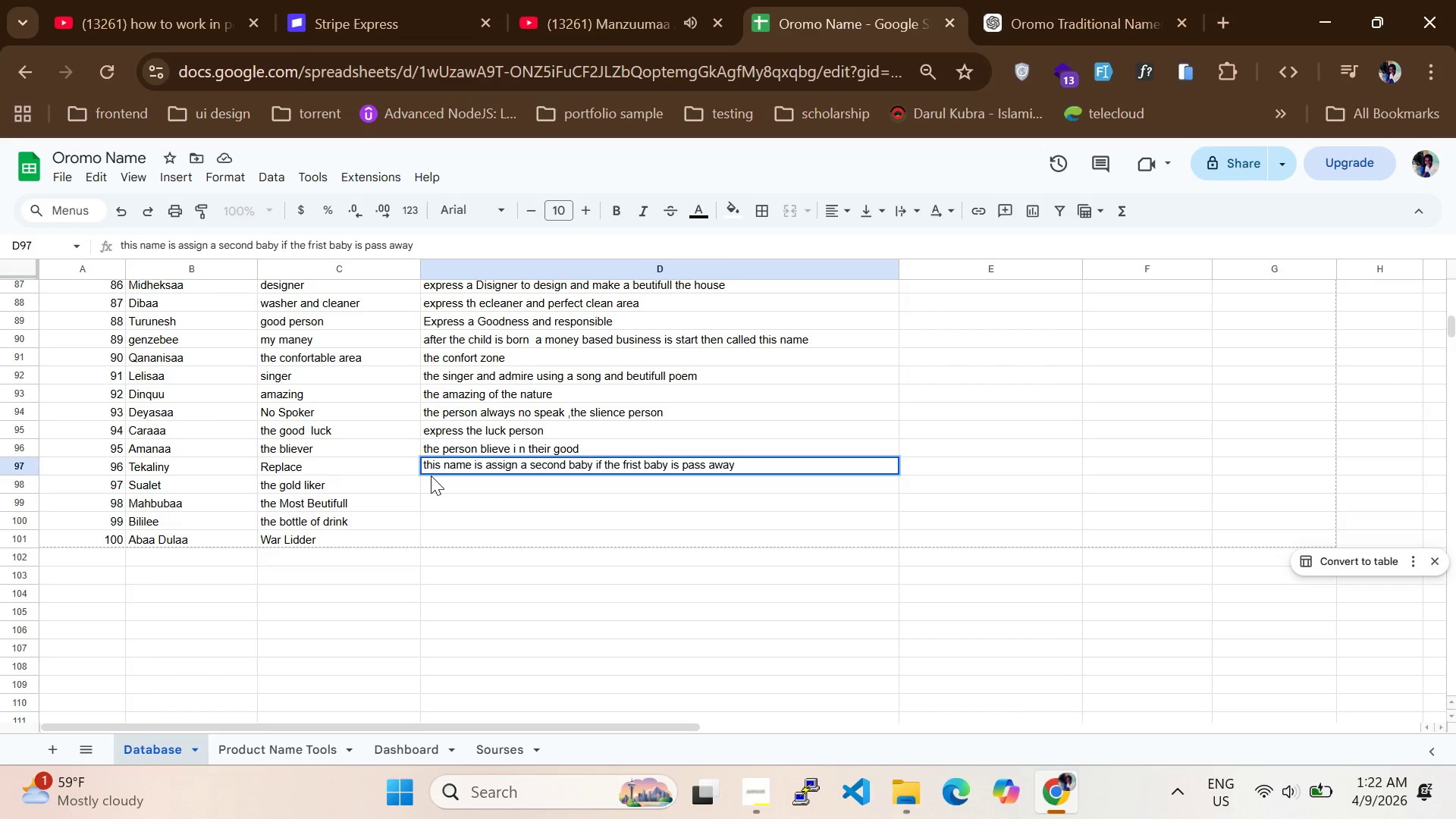 
key(Period)
 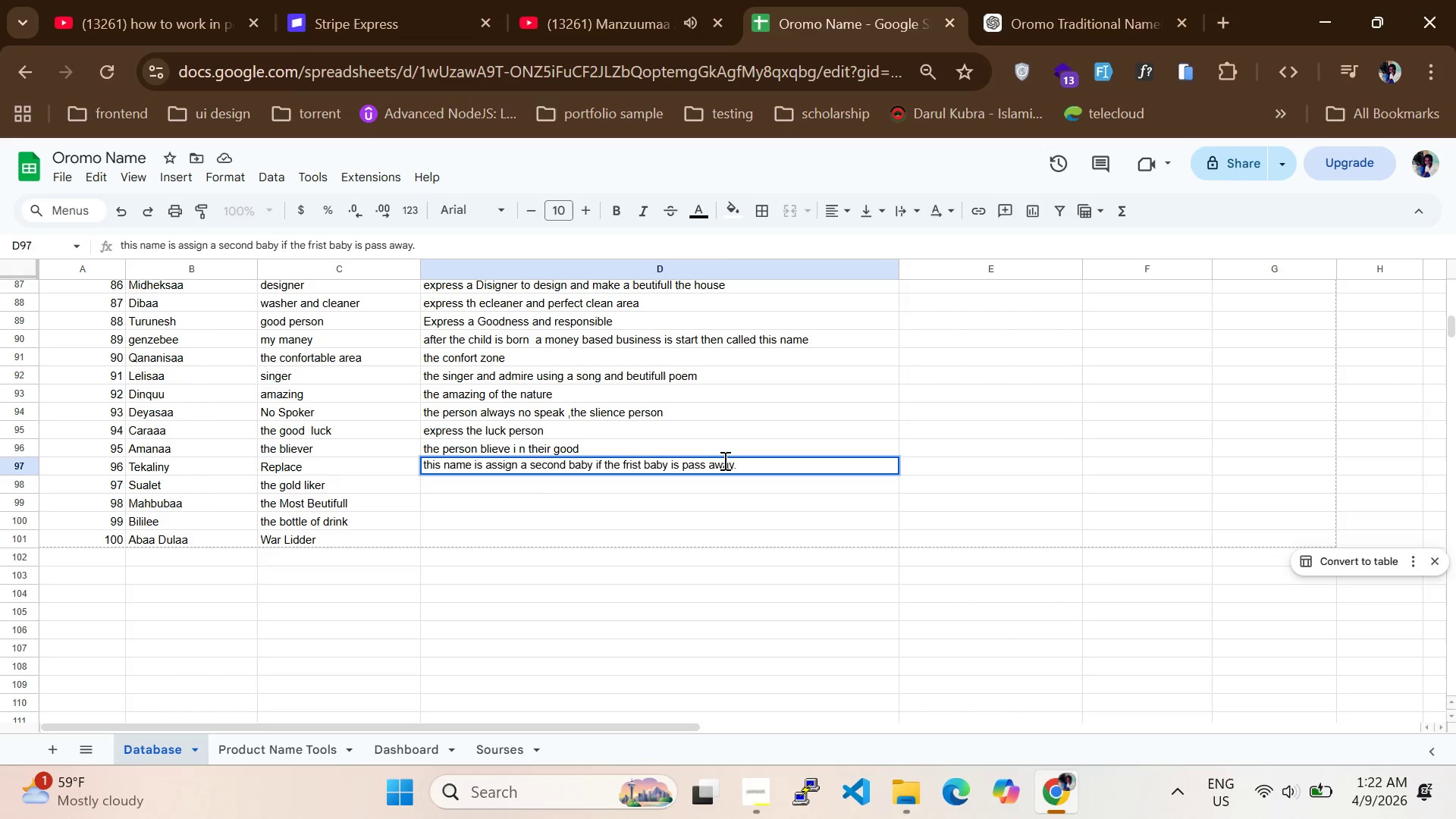 
wait(5.2)
 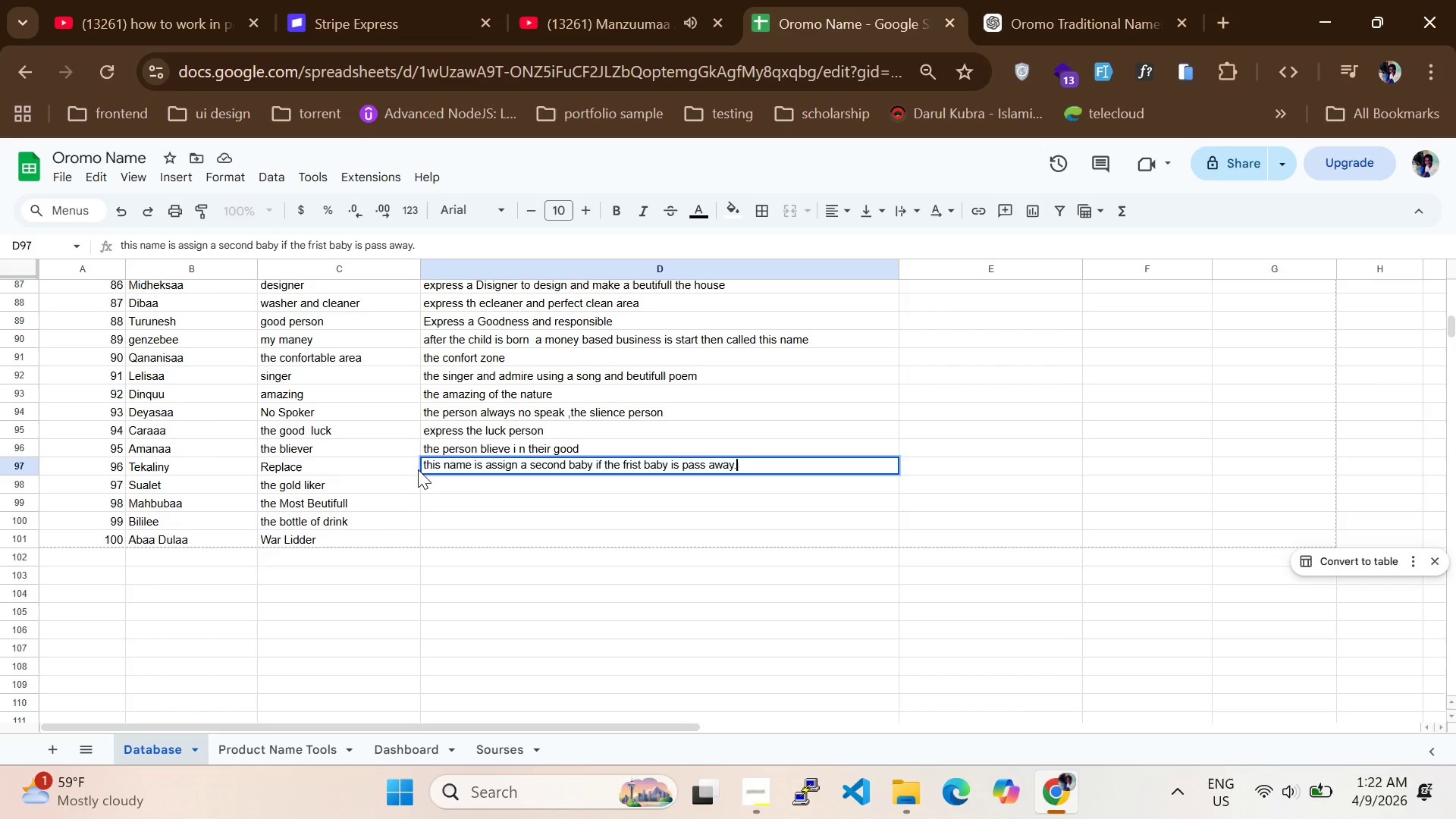 
left_click([686, 463])
 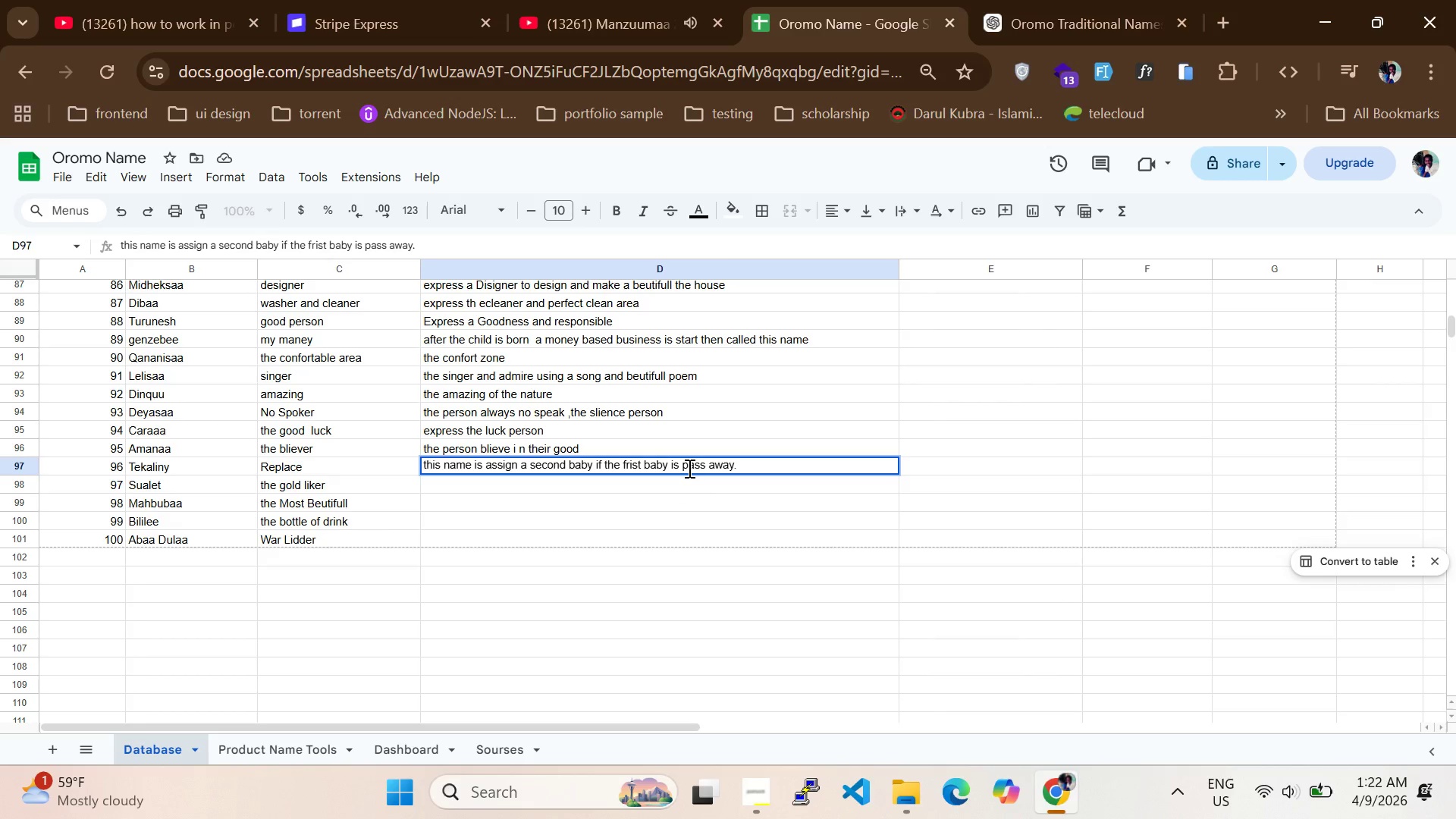 
key(ArrowLeft)
 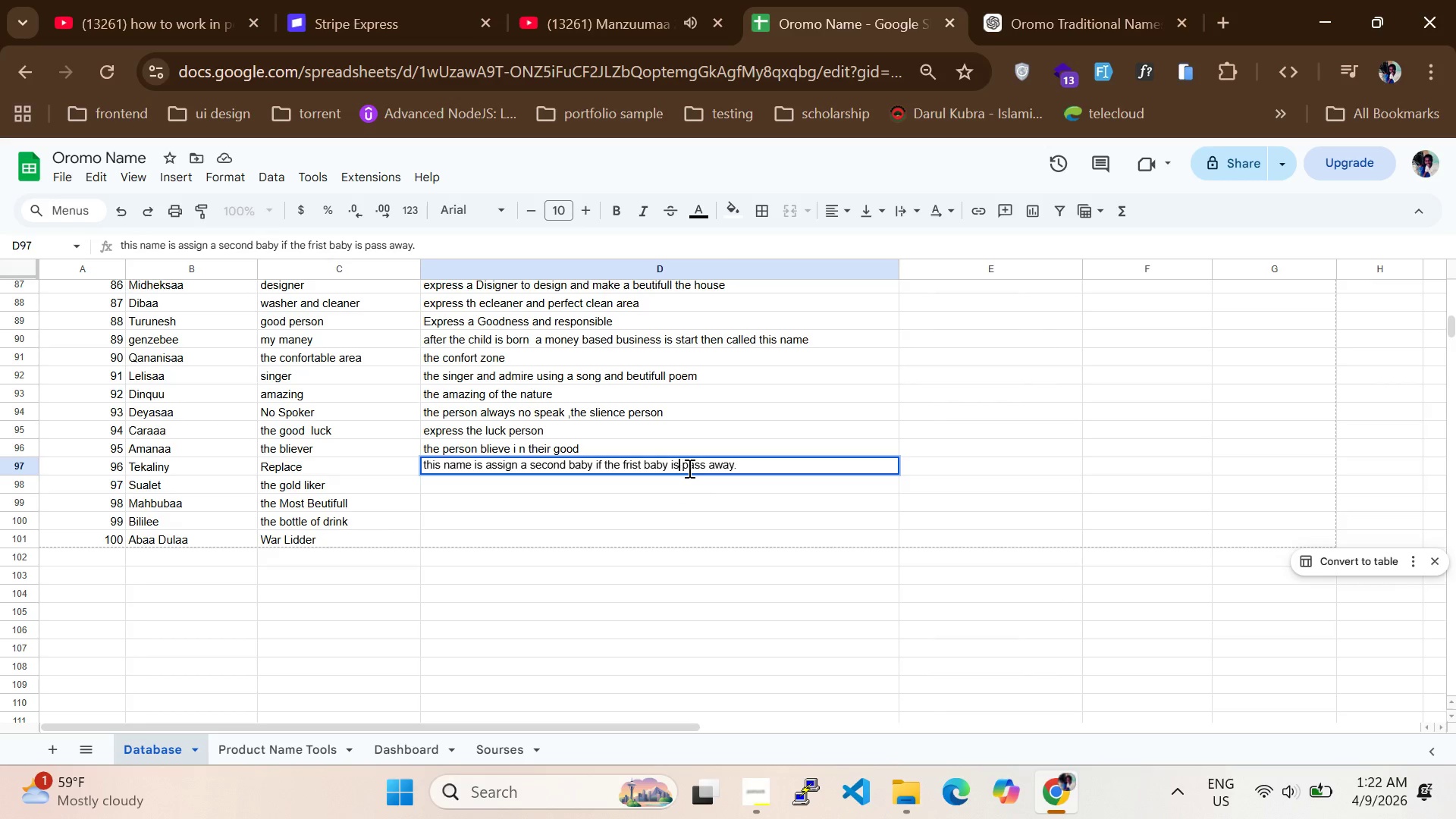 
key(ArrowLeft)
 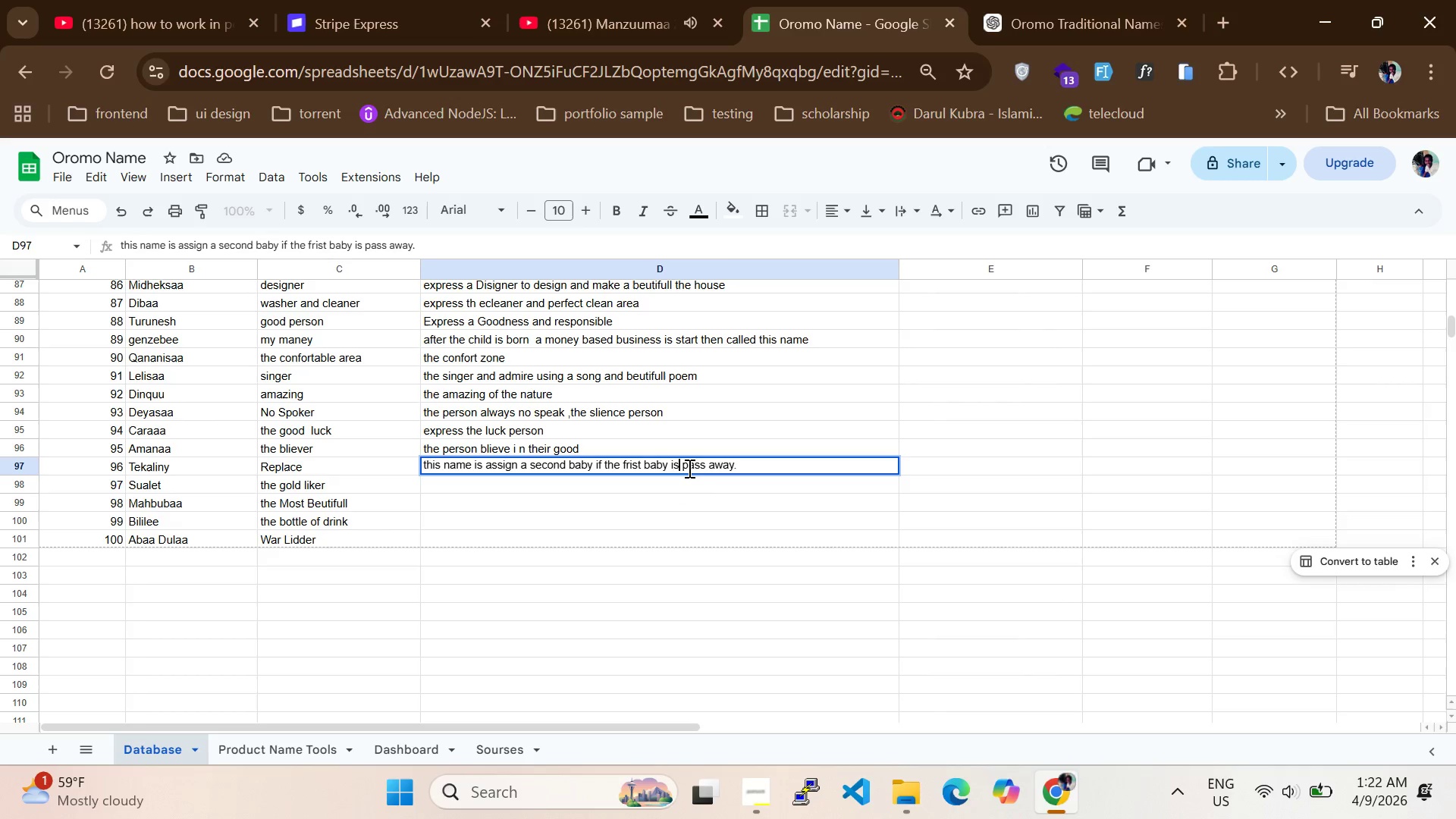 
key(ArrowLeft)
 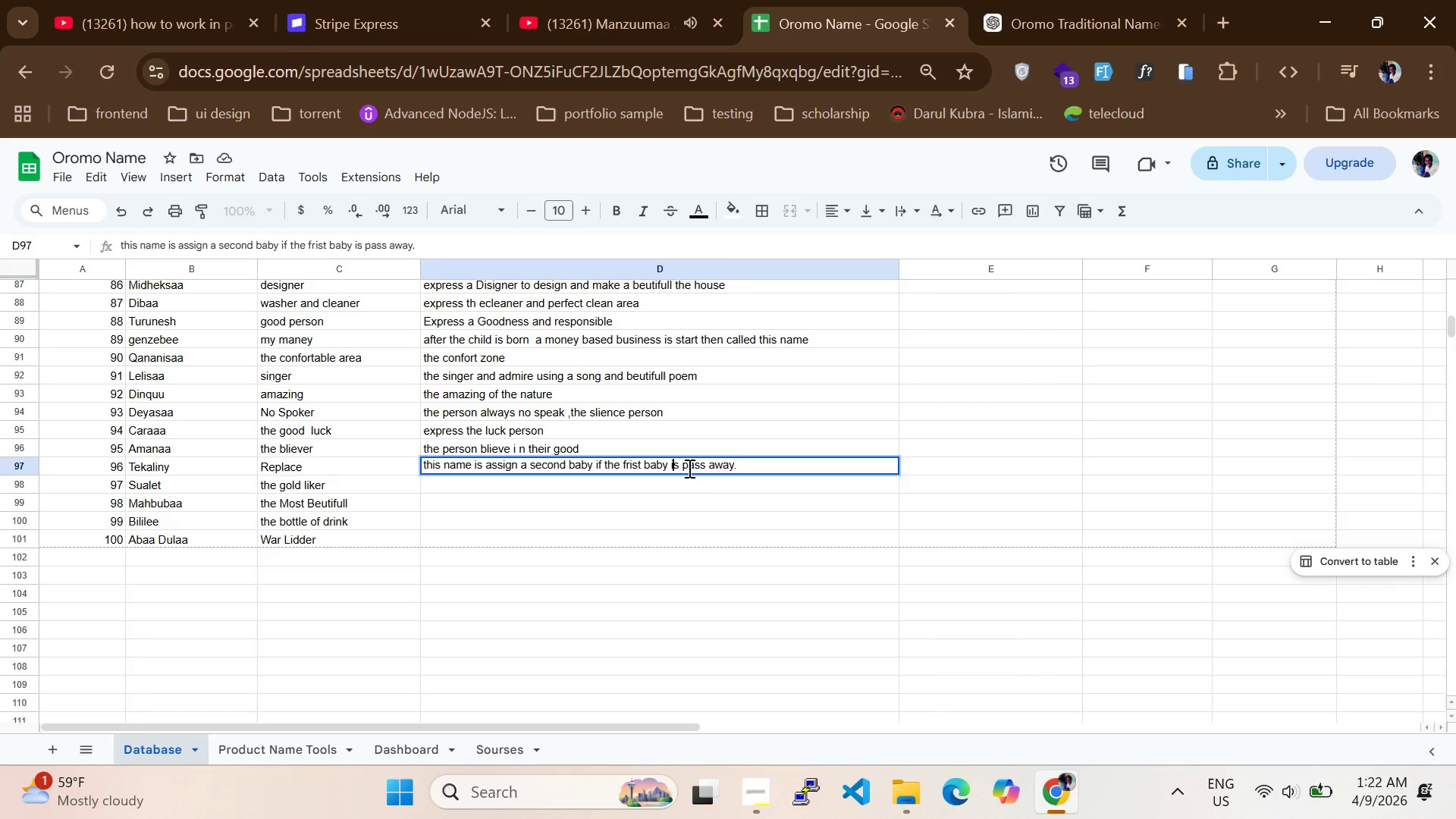 
key(ArrowRight)
 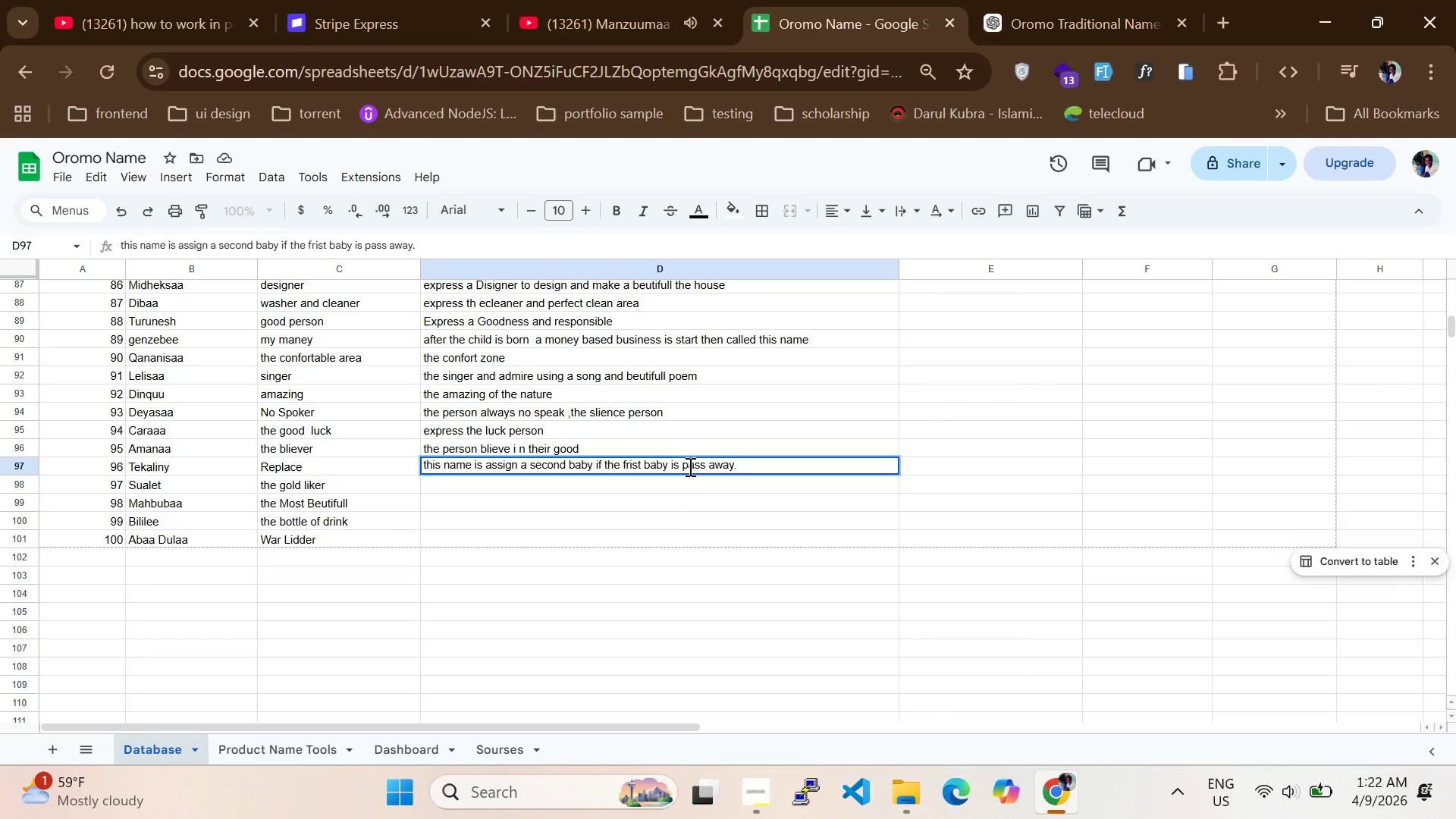 
left_click([634, 490])
 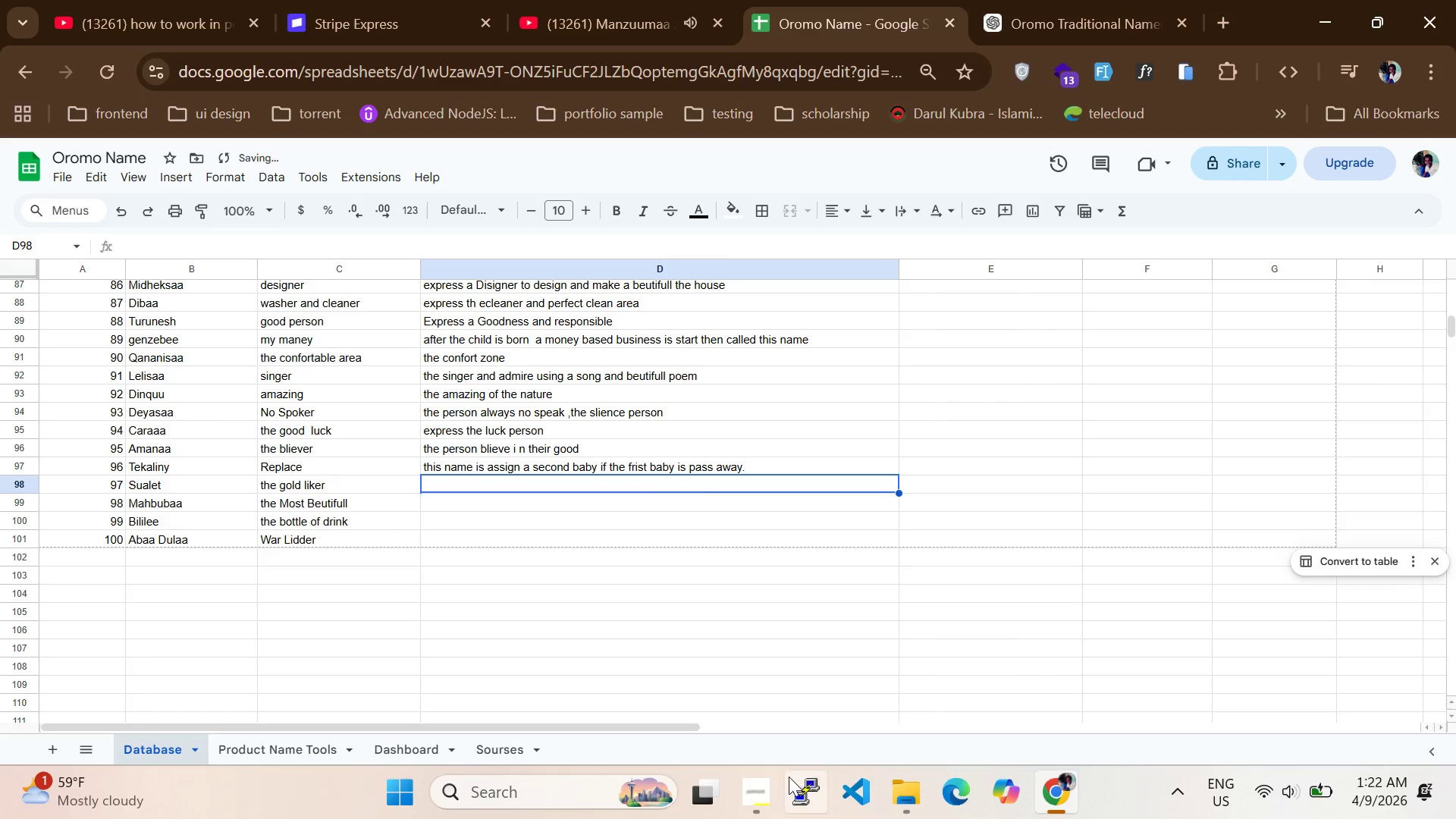 
left_click([771, 784])